 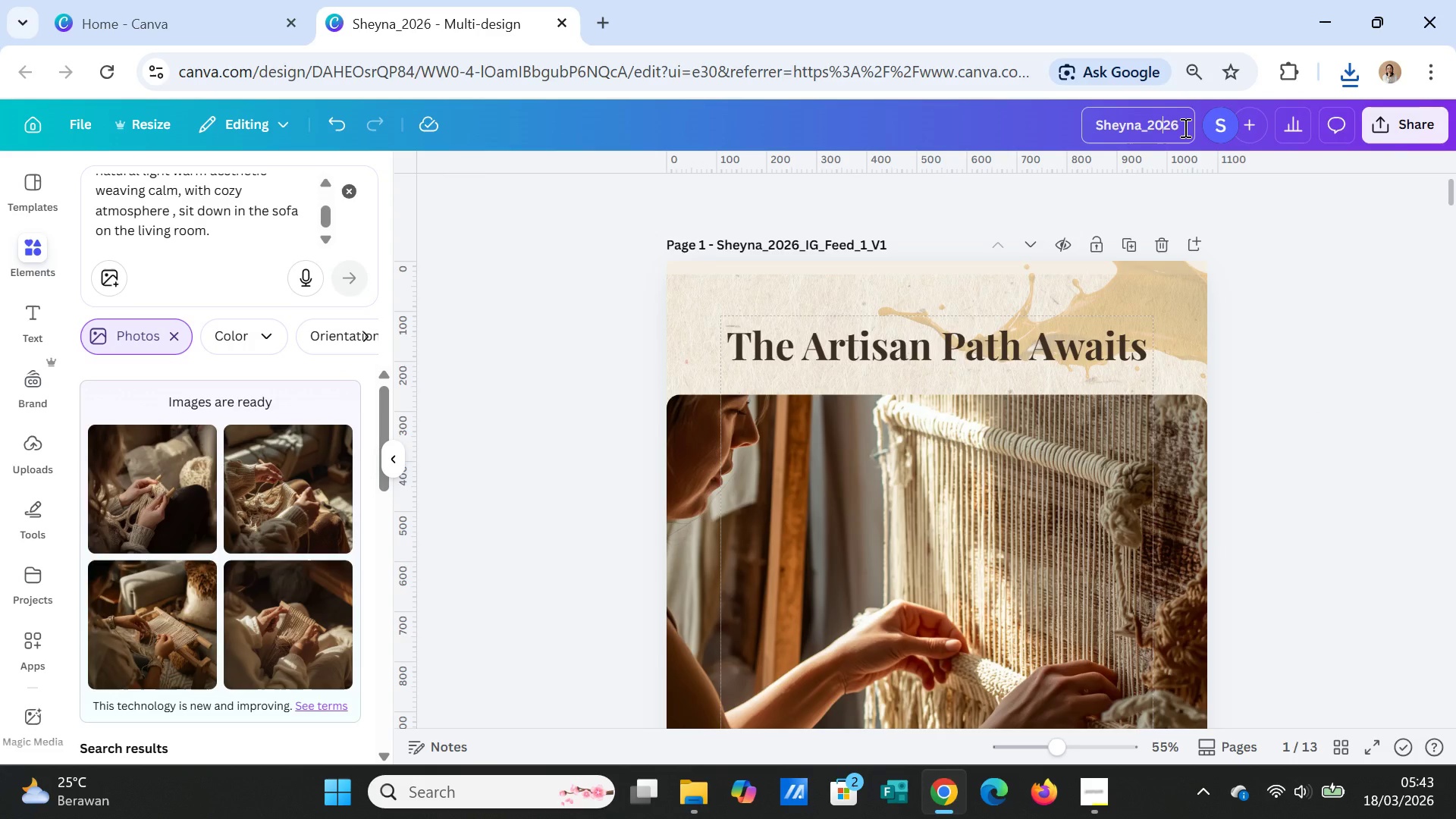 
left_click_drag(start_coordinate=[1184, 127], to_coordinate=[1149, 121])
 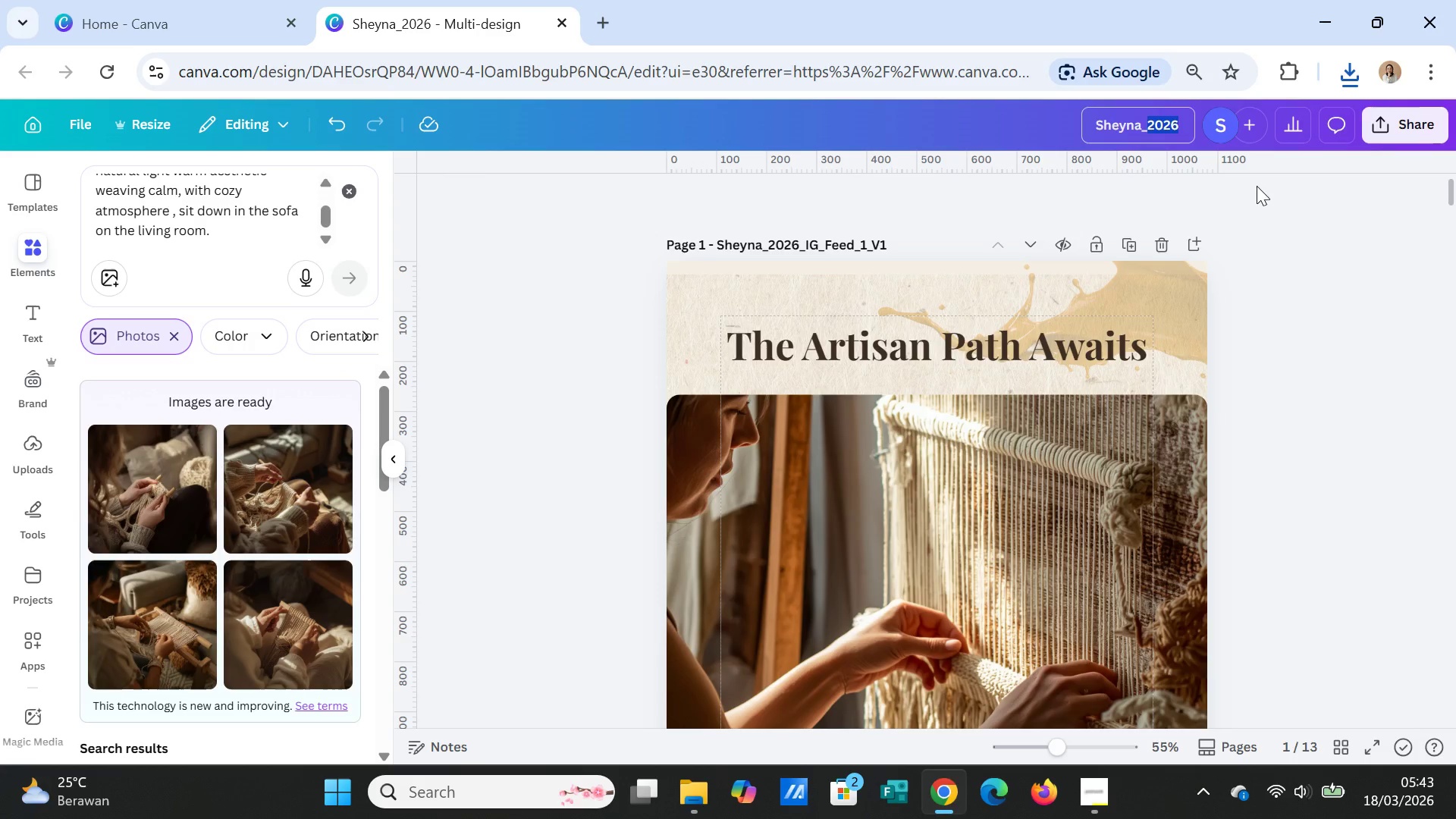 
key(Control+V)
 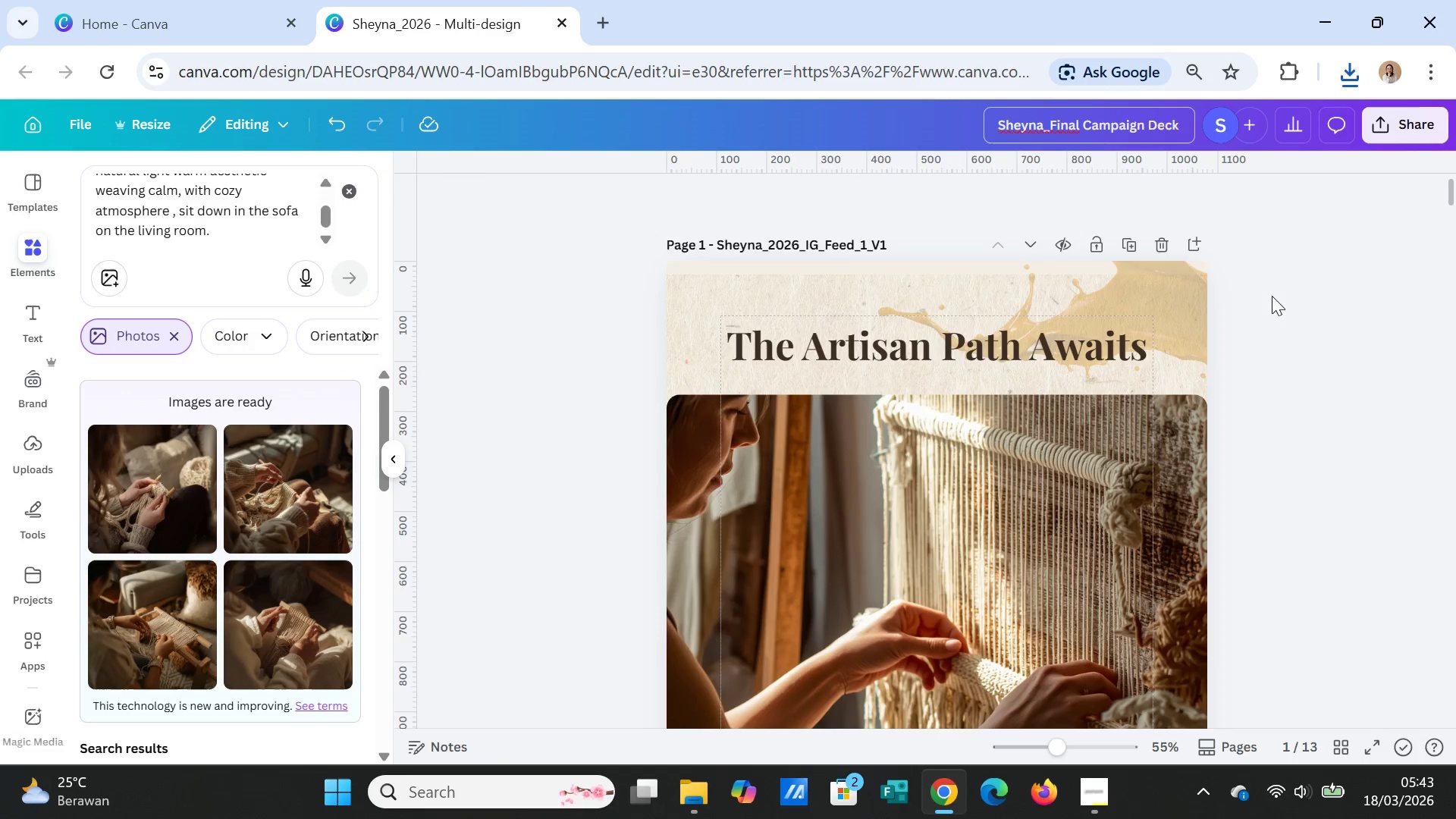 
left_click([1280, 300])
 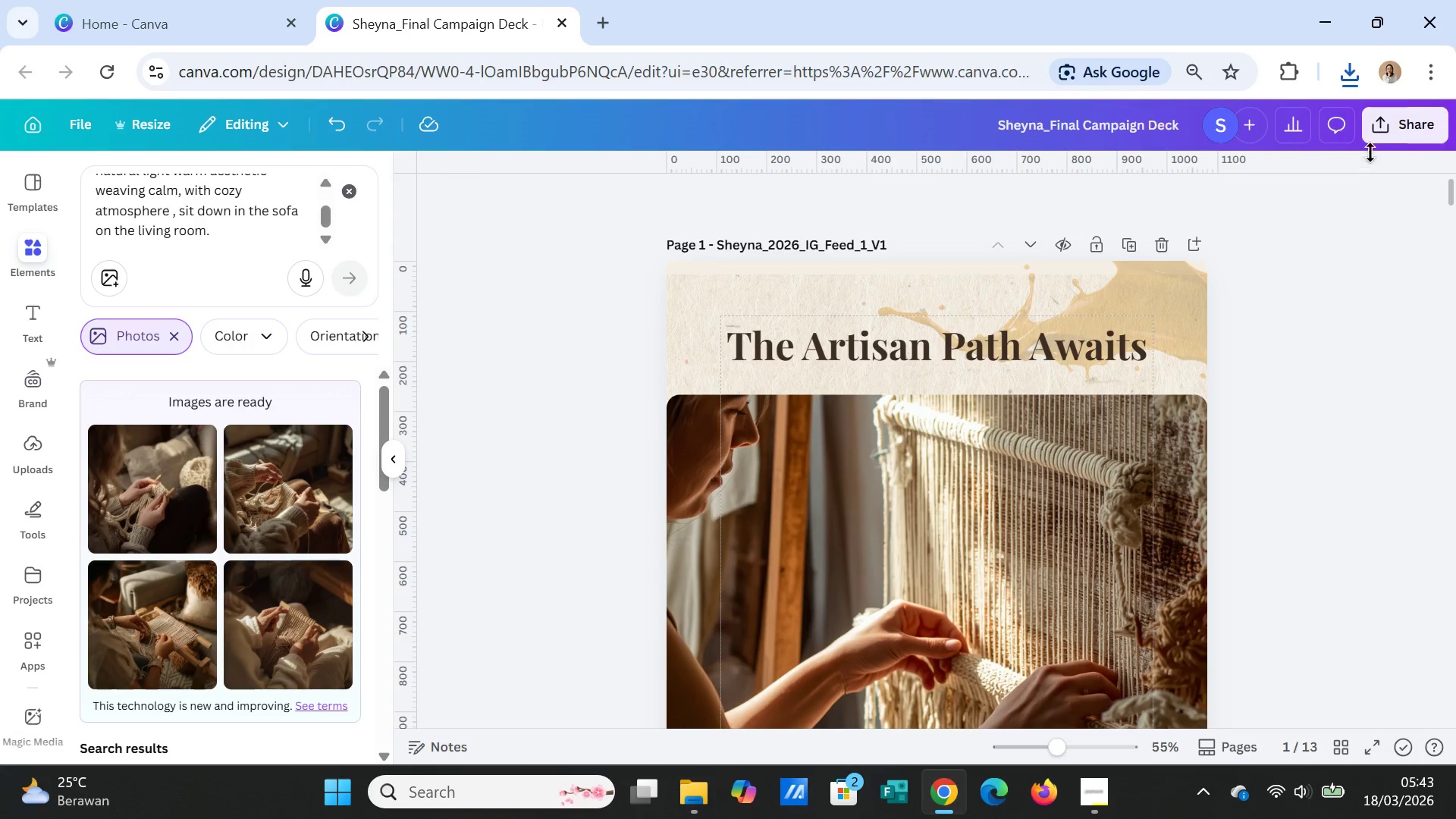 
left_click([1373, 128])
 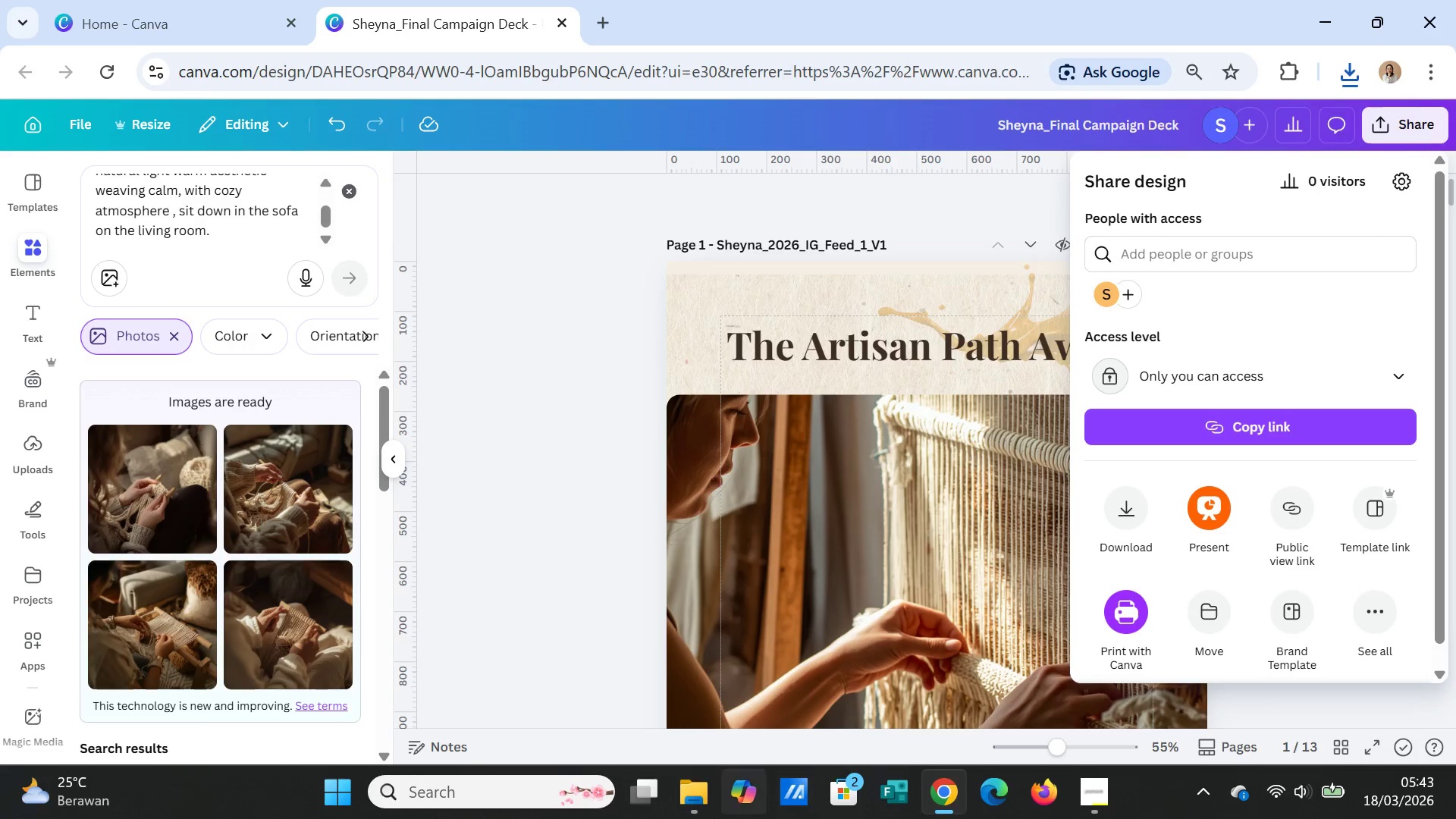 
left_click([714, 787])
 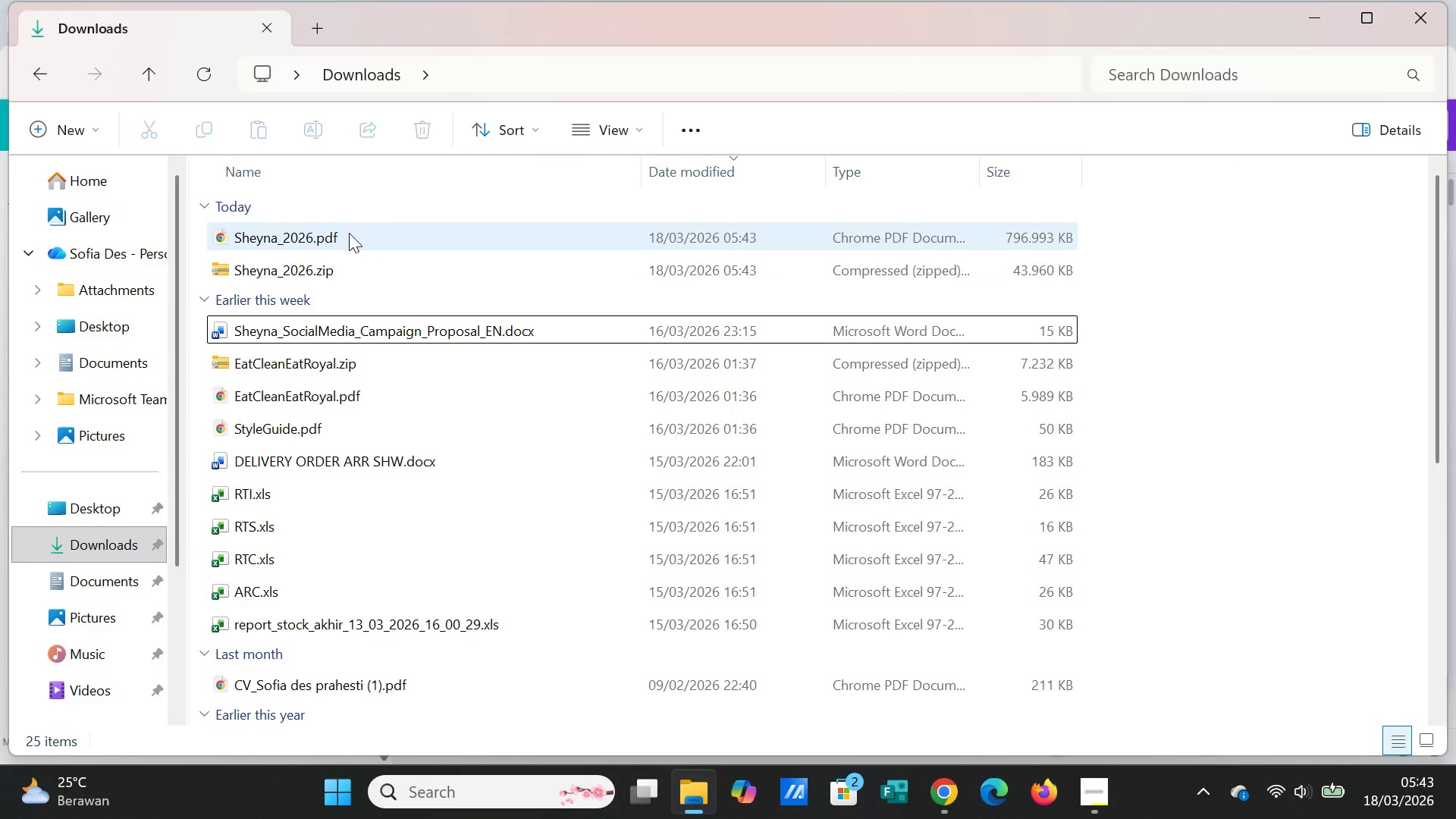 
left_click([349, 231])
 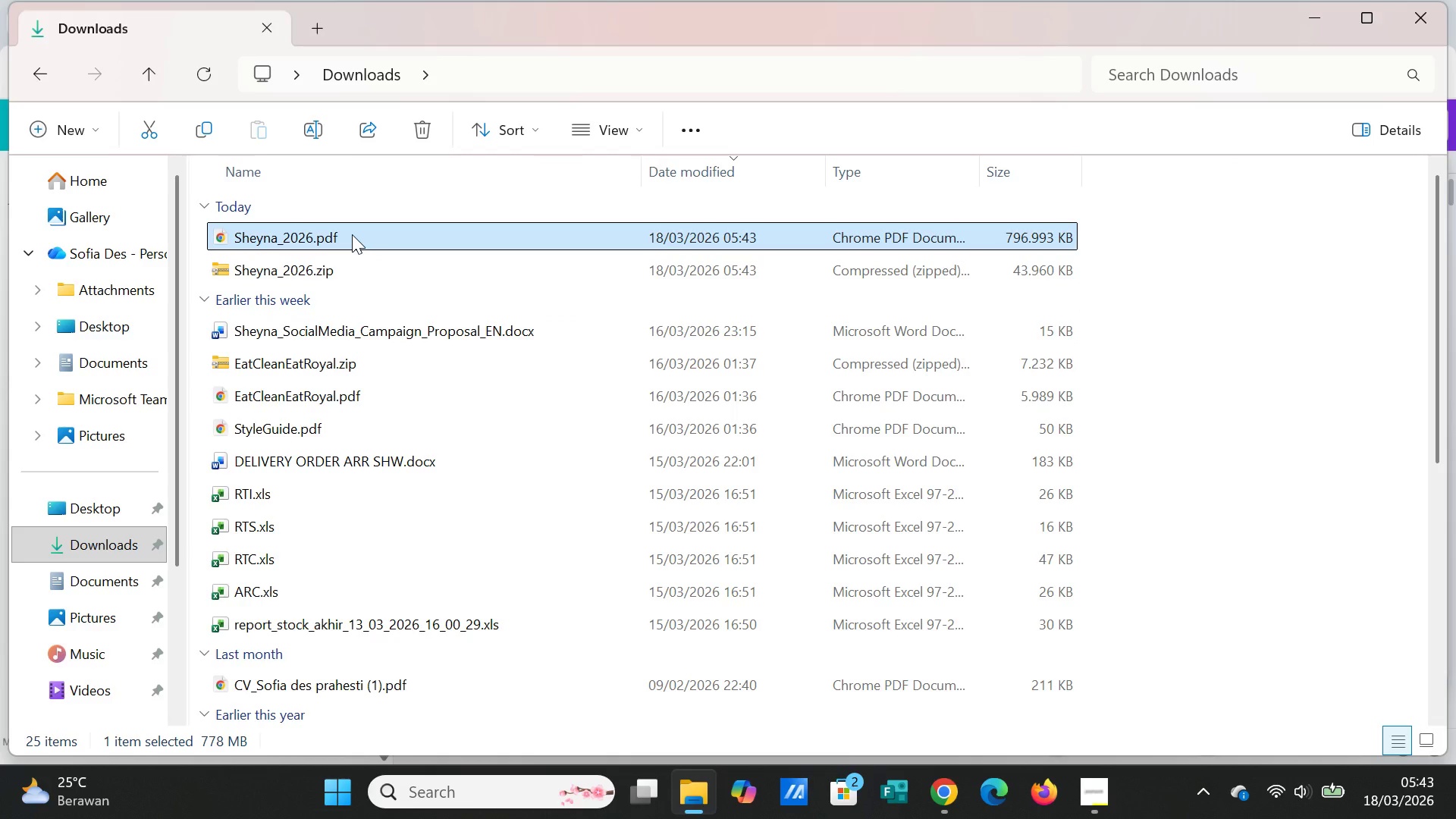 
key(Delete)
 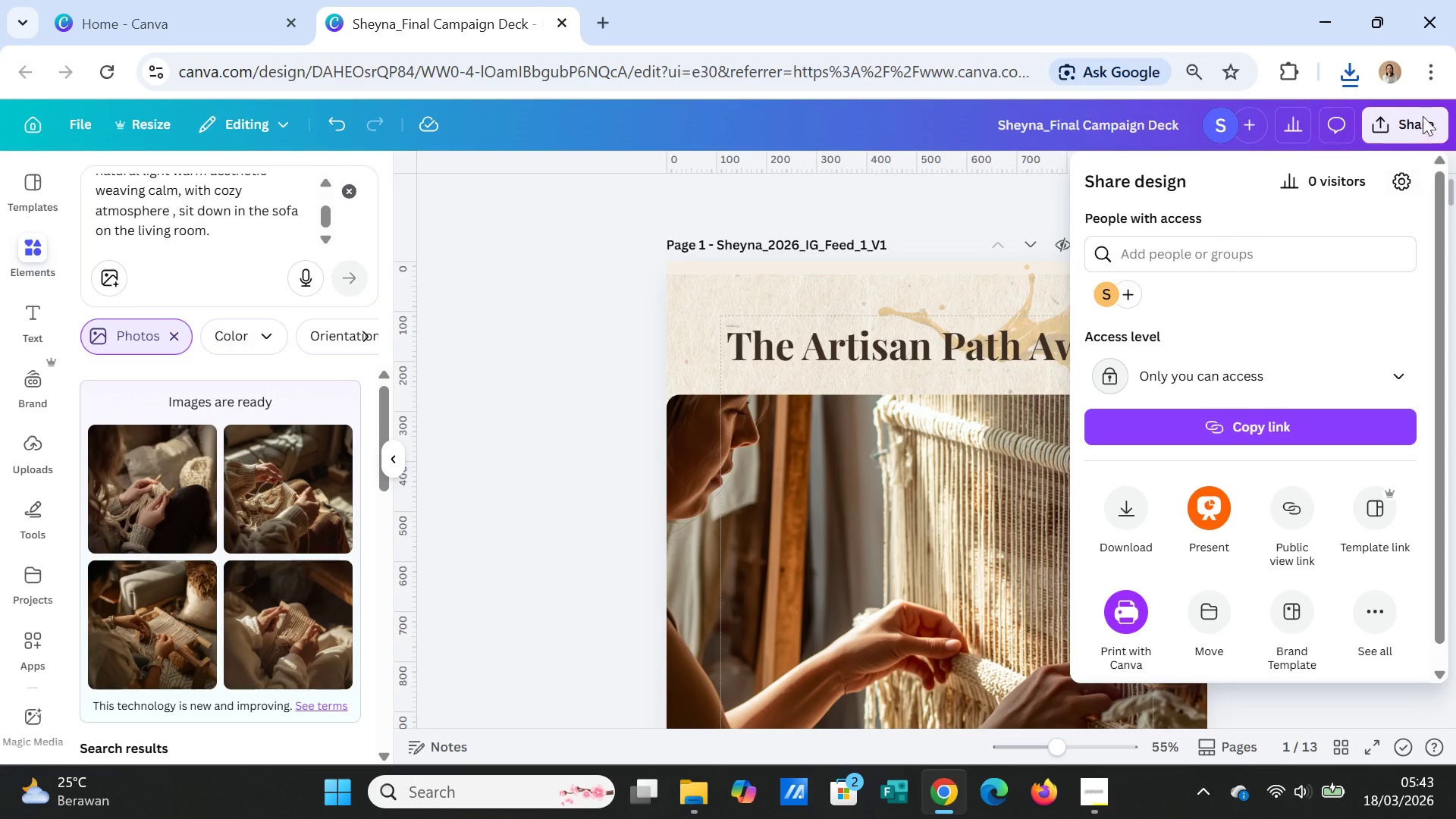 
left_click([1119, 518])
 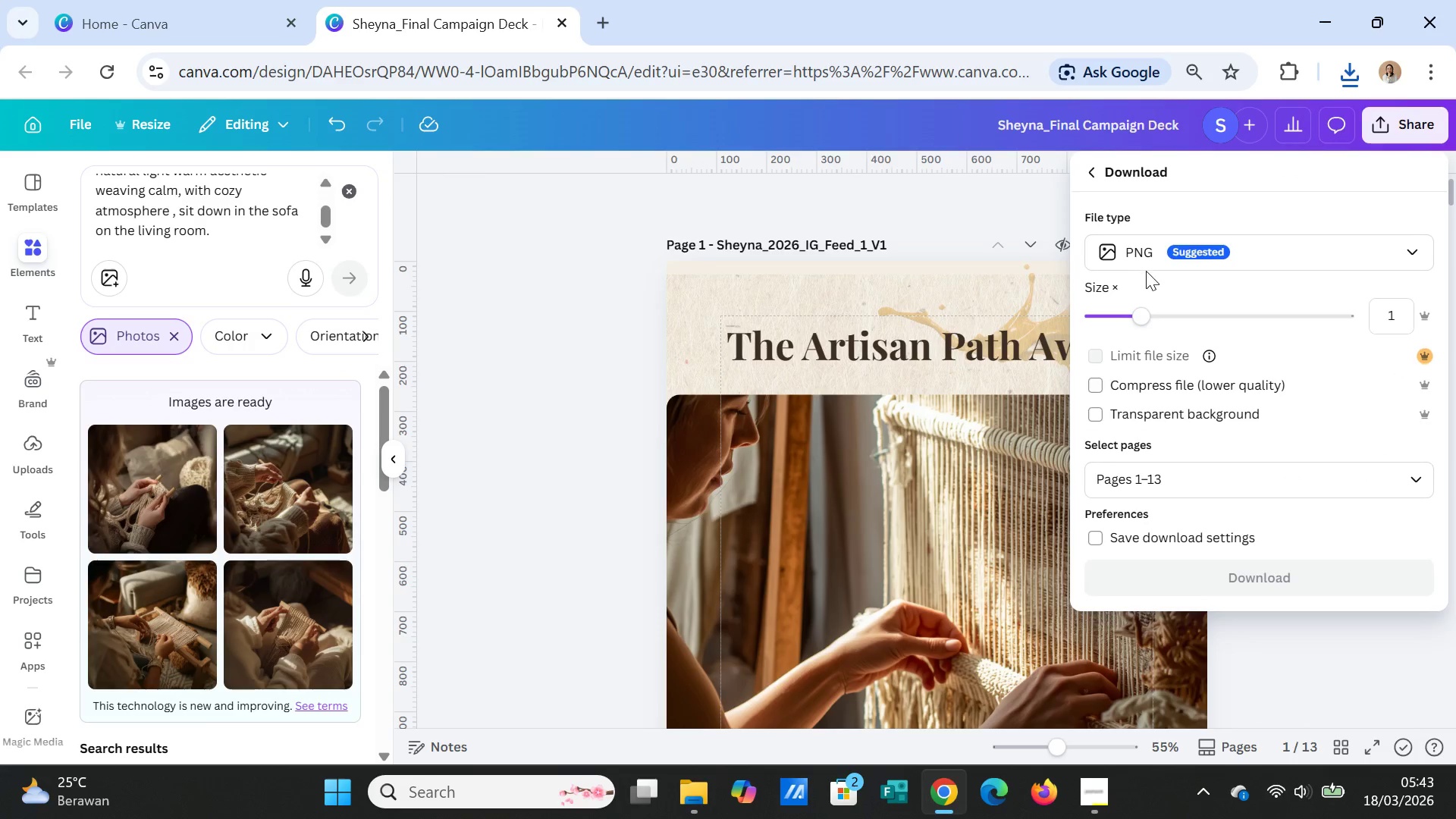 
left_click([1166, 243])
 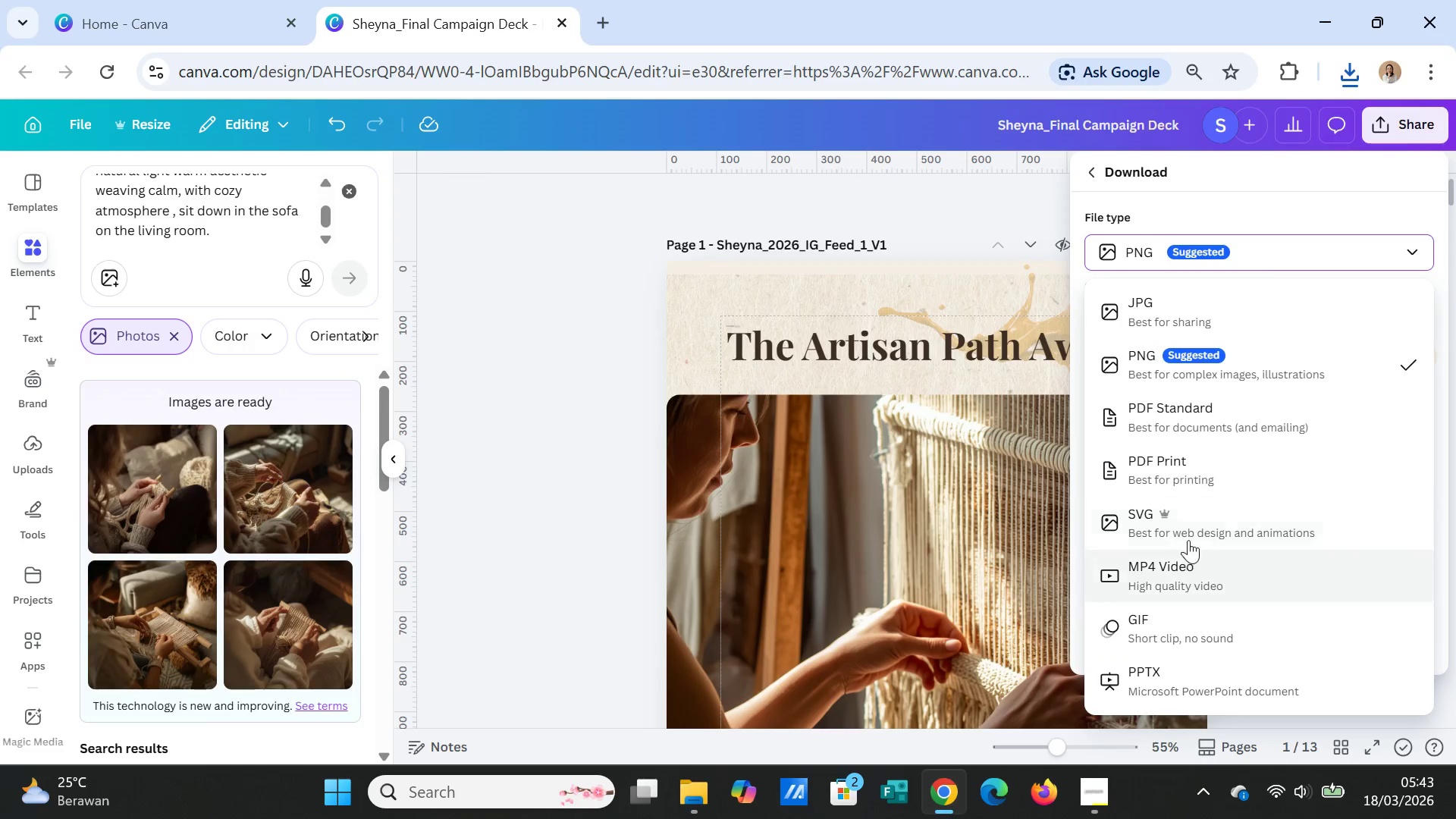 
left_click([1184, 468])
 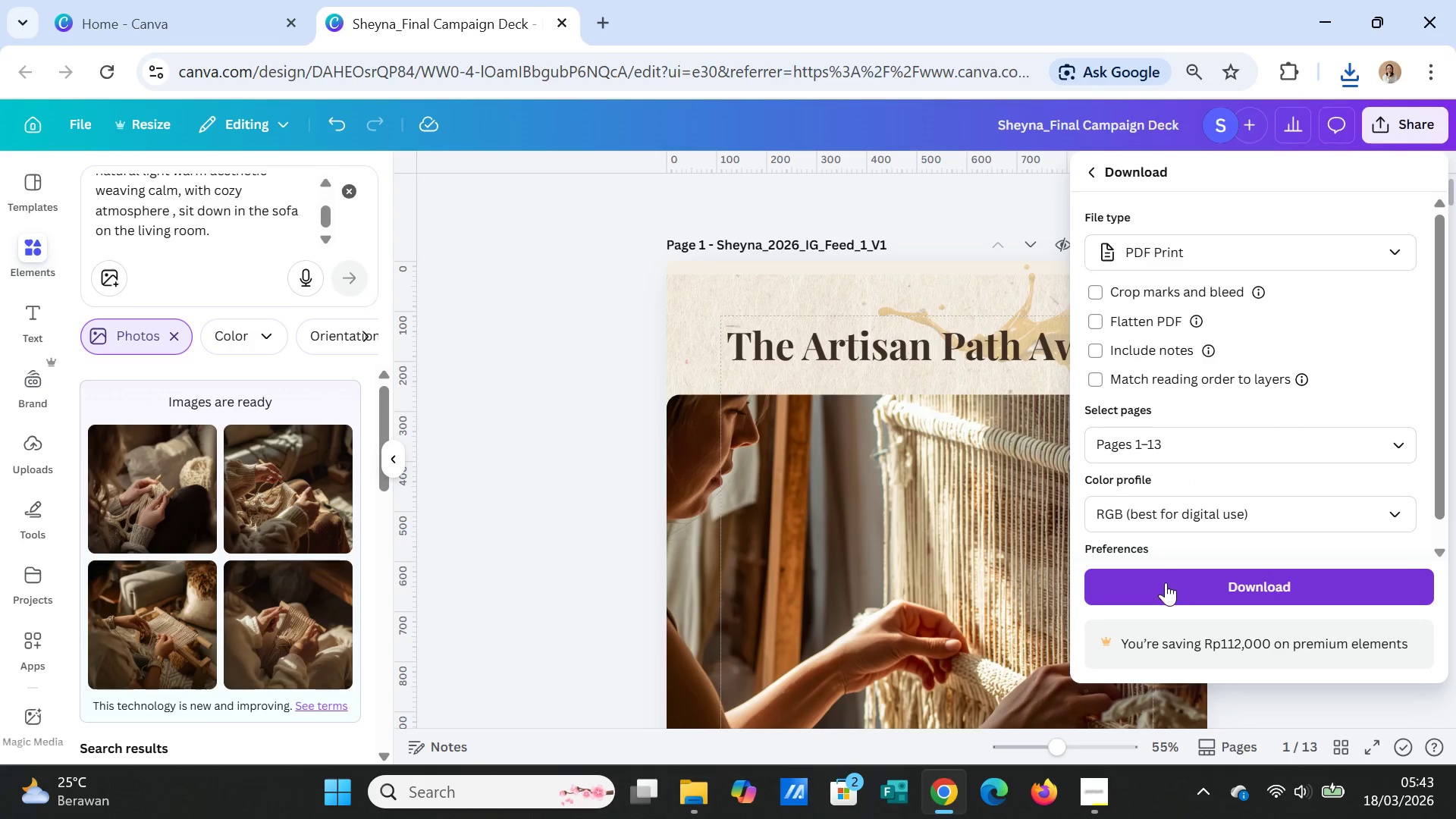 
left_click([1163, 586])
 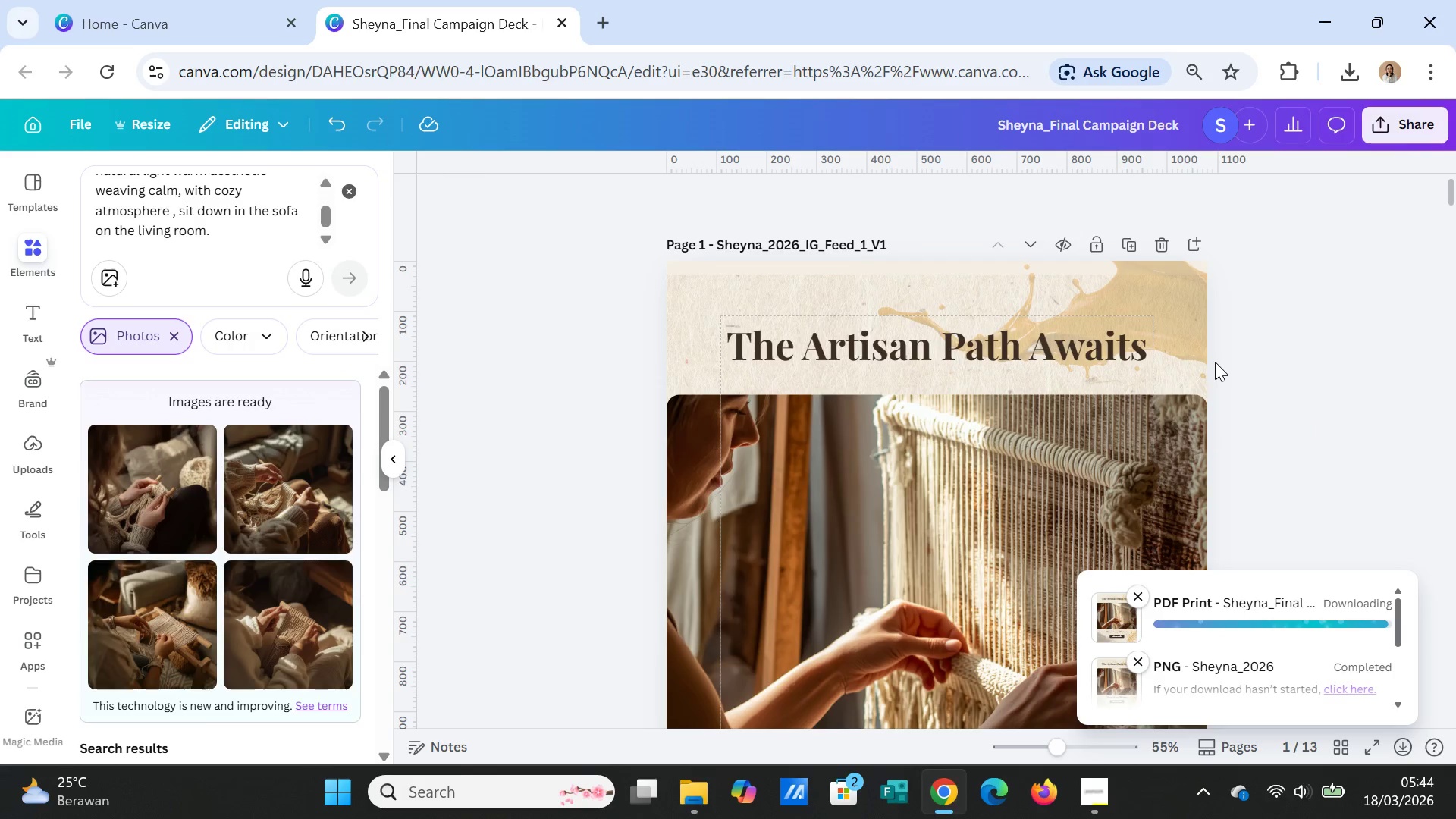 
wait(34.58)
 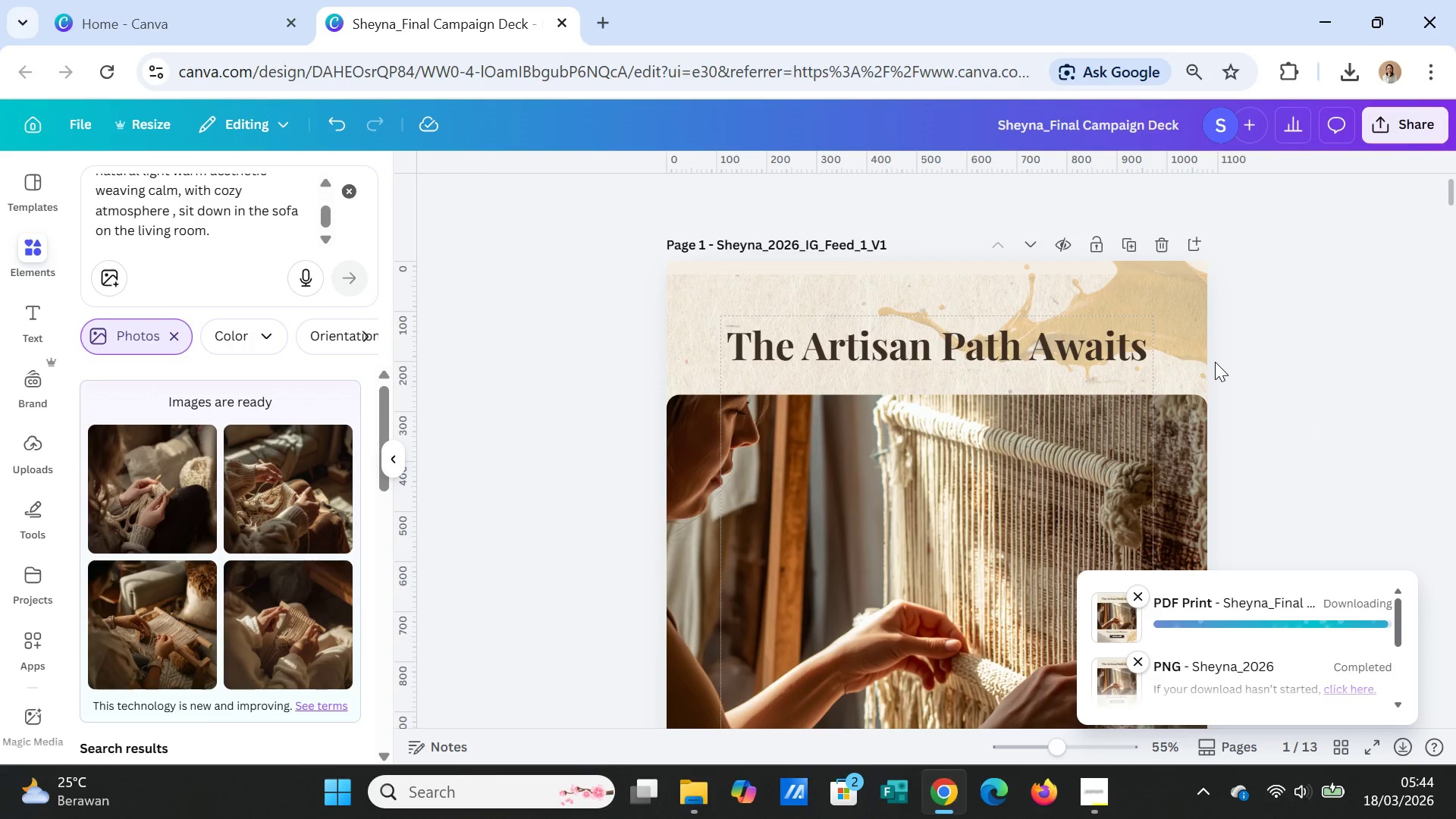 
left_click([685, 783])
 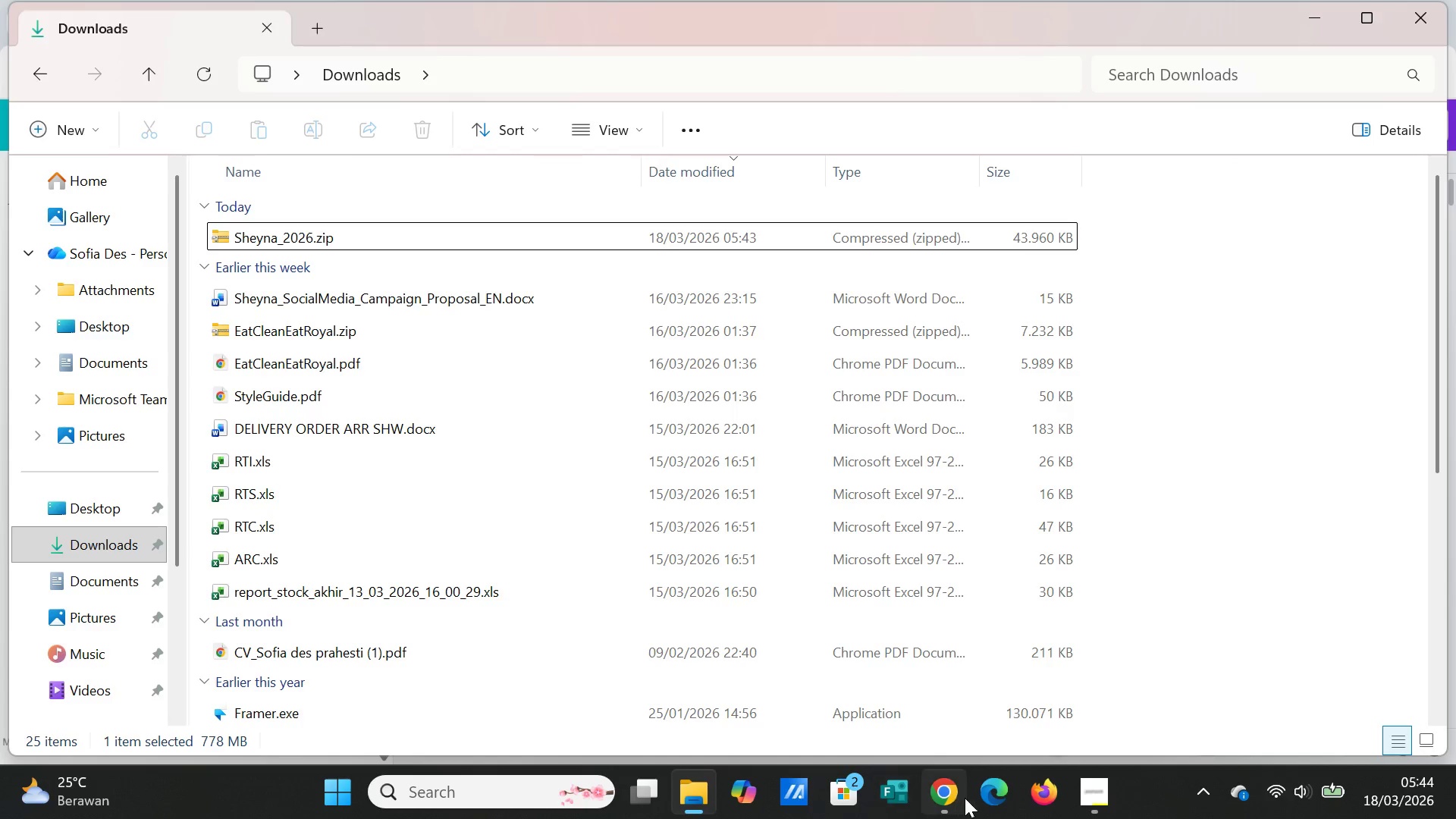 
left_click([959, 799])
 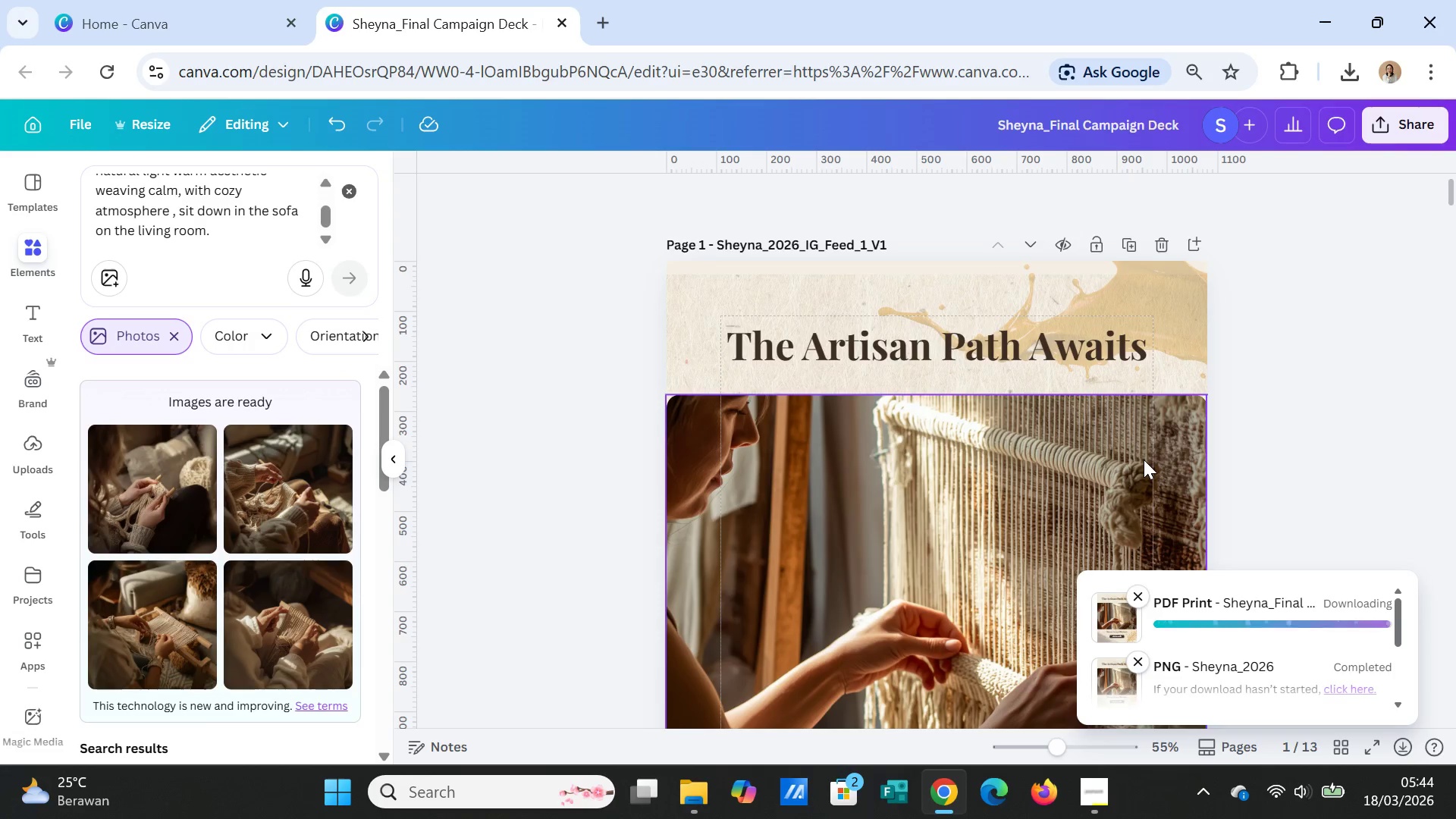 
wait(6.84)
 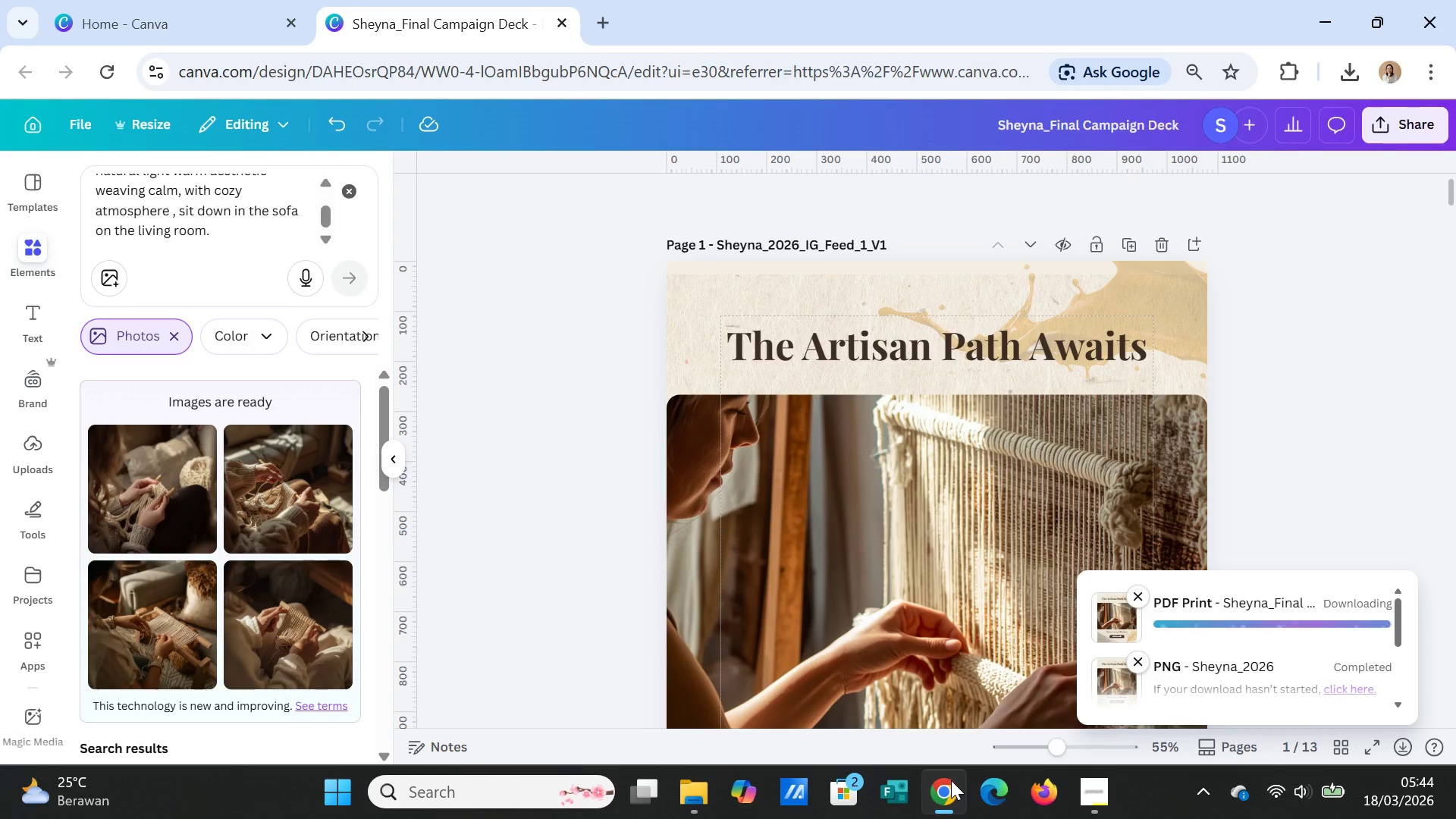 
left_click([698, 802])
 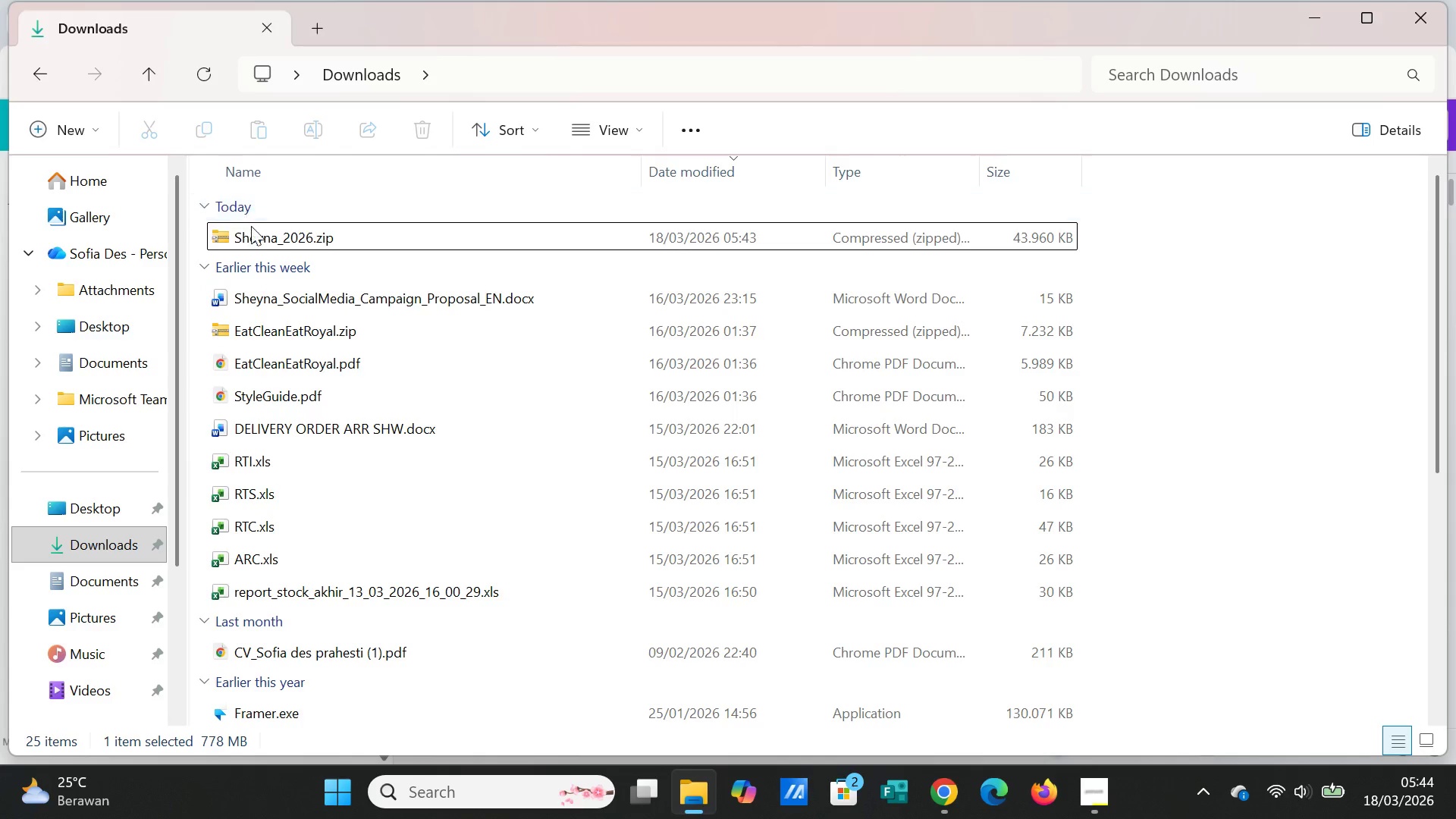 
left_click([257, 237])
 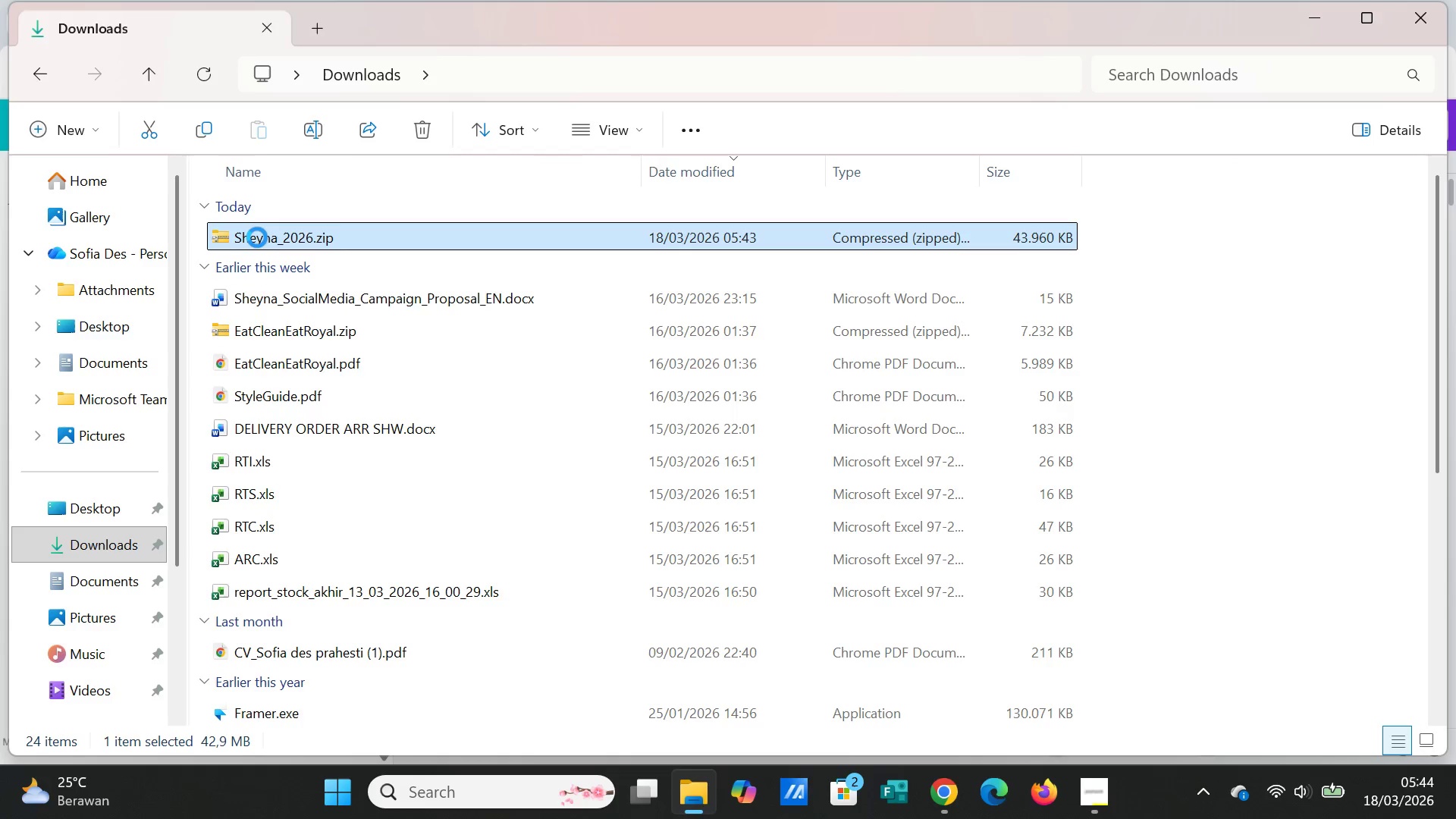 
right_click([257, 237])
 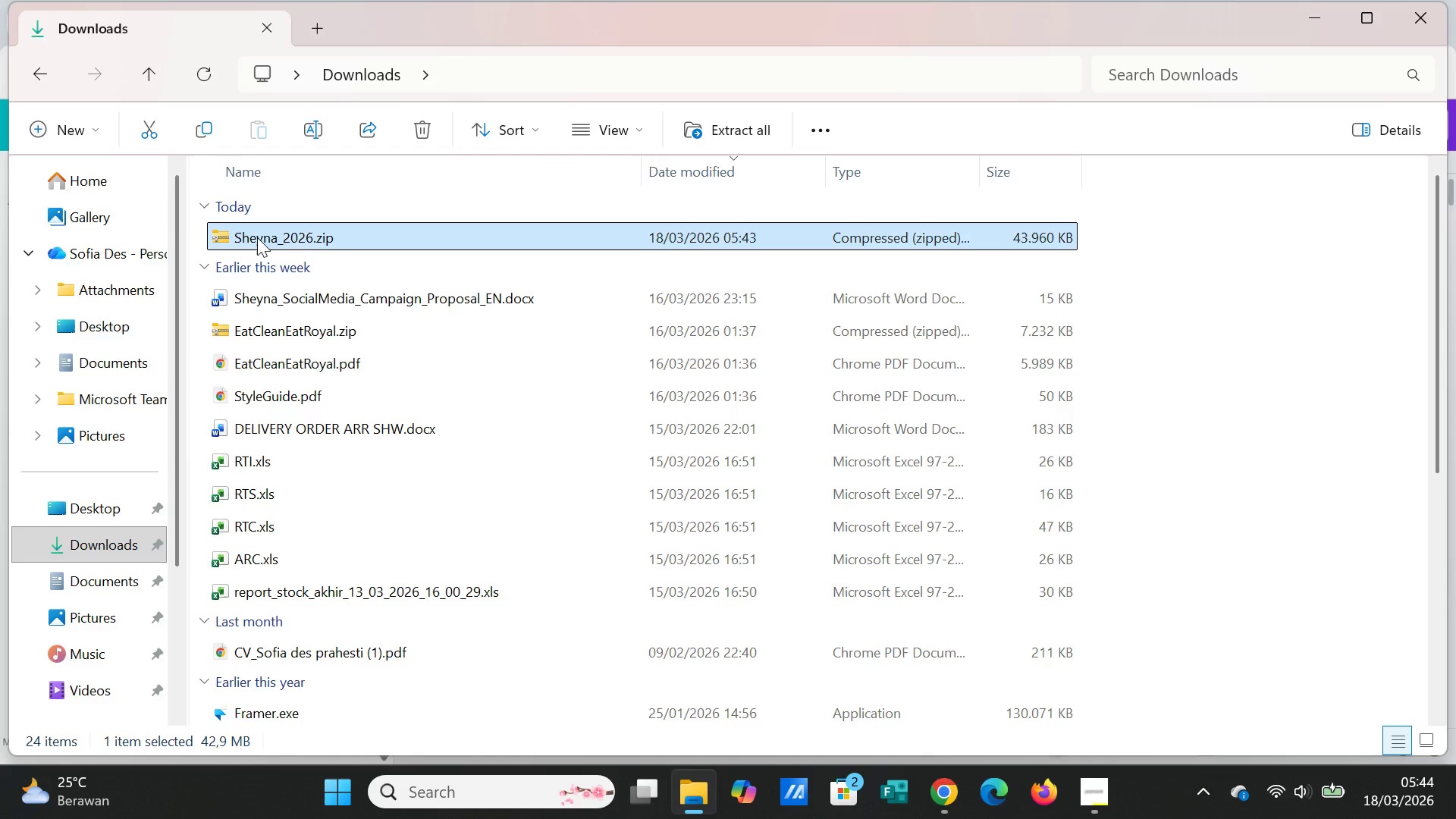 
right_click([257, 237])
 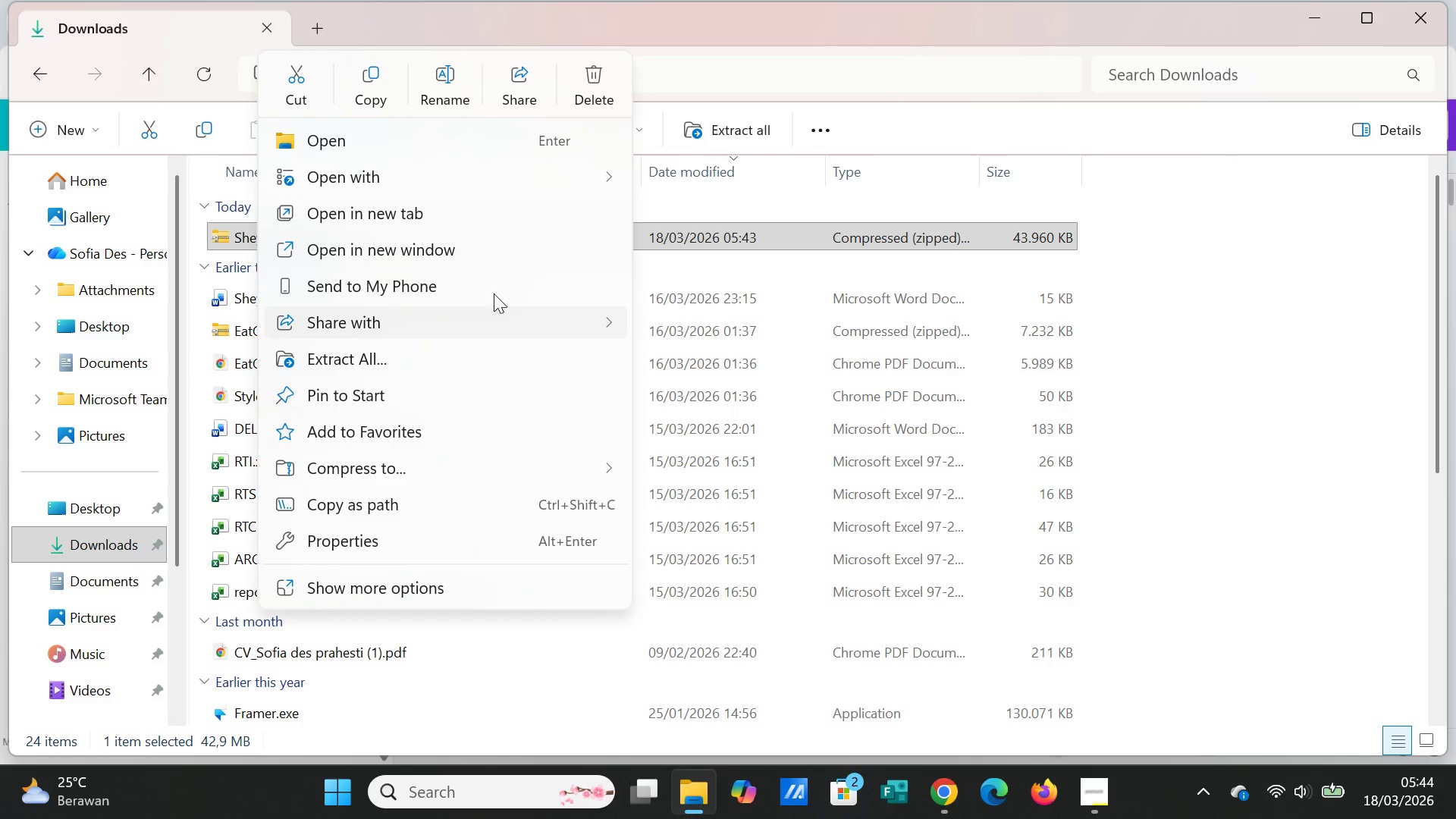 
mouse_move([479, 204])
 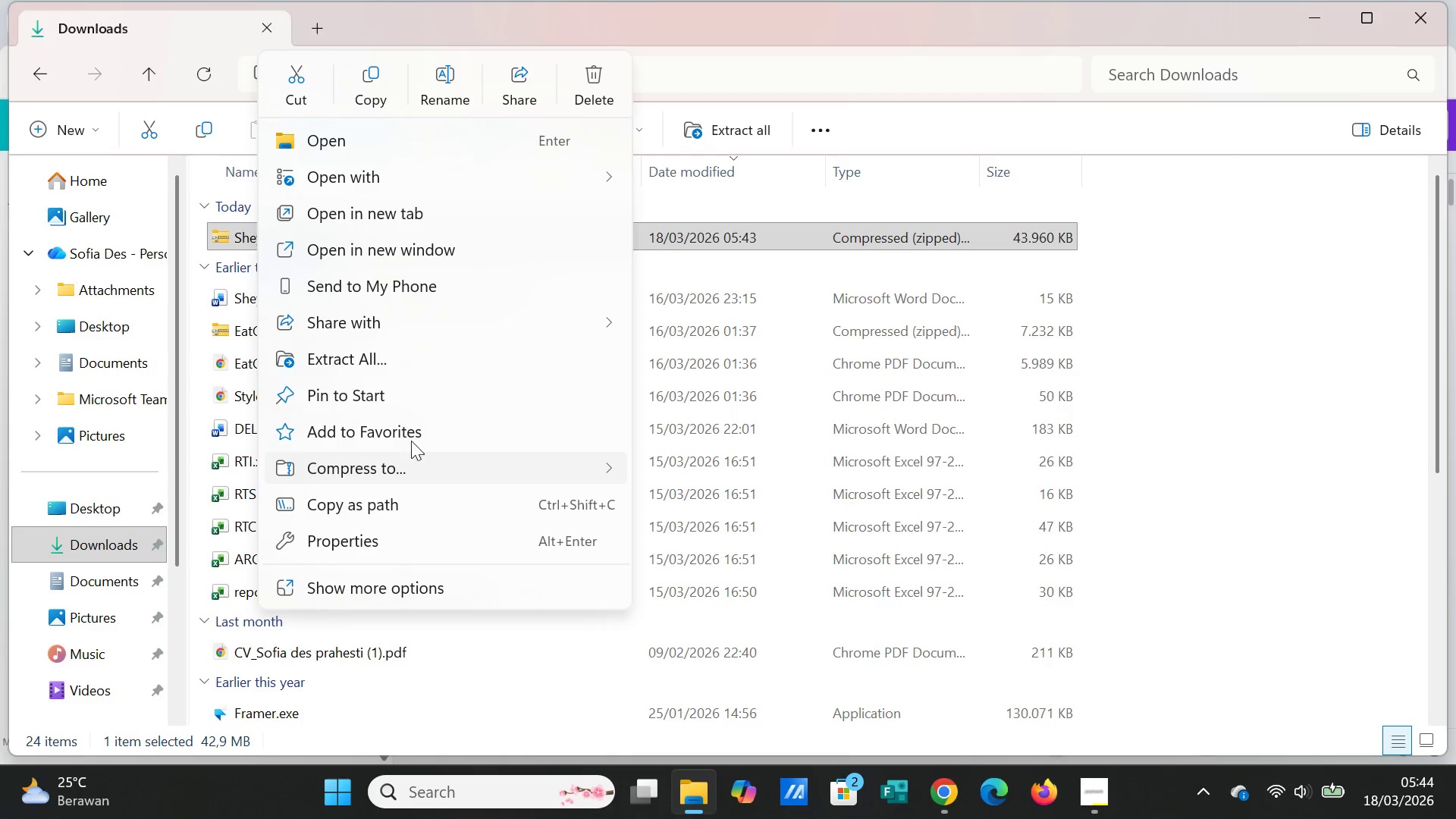 
left_click([404, 365])
 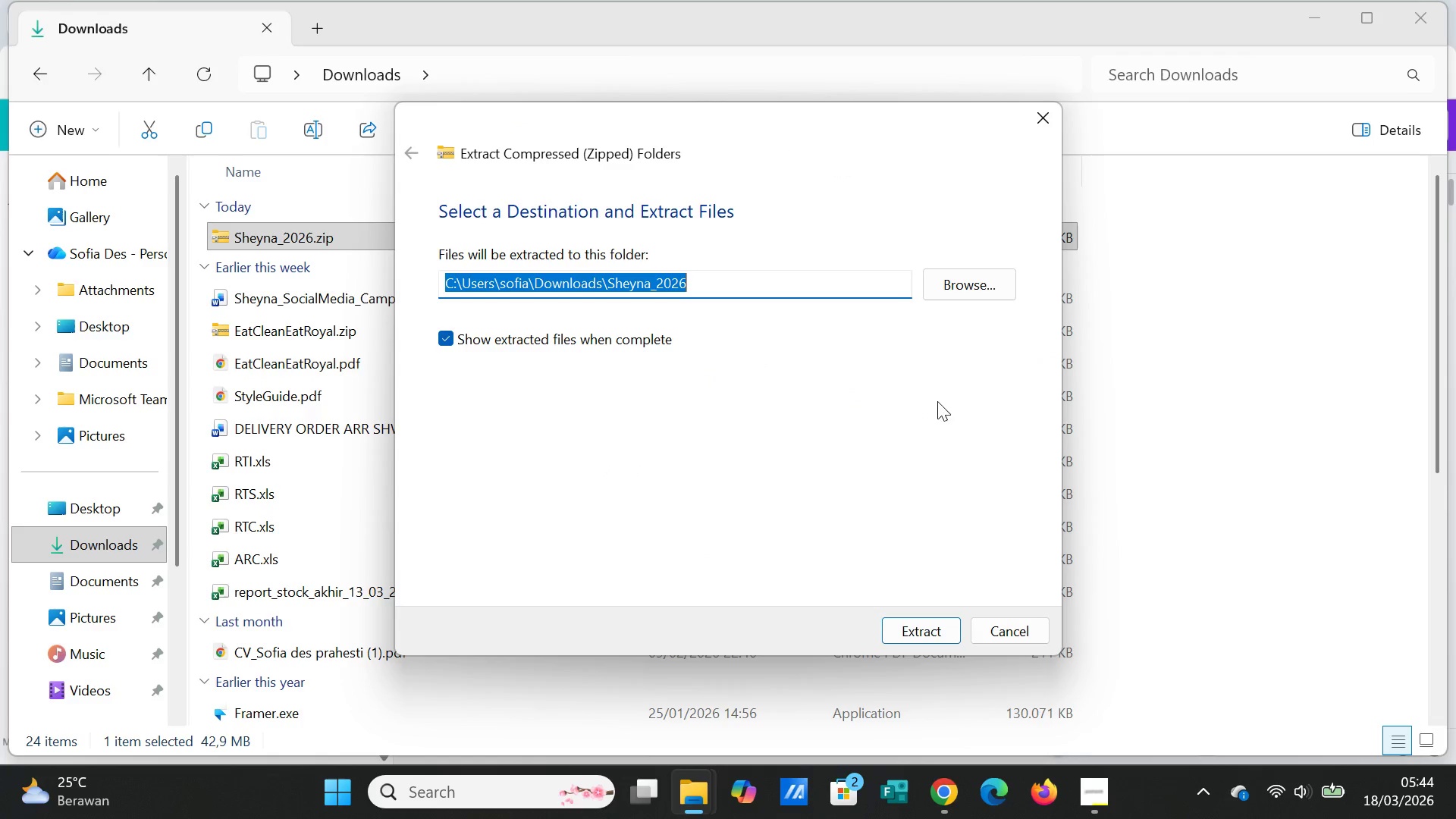 
left_click([905, 626])
 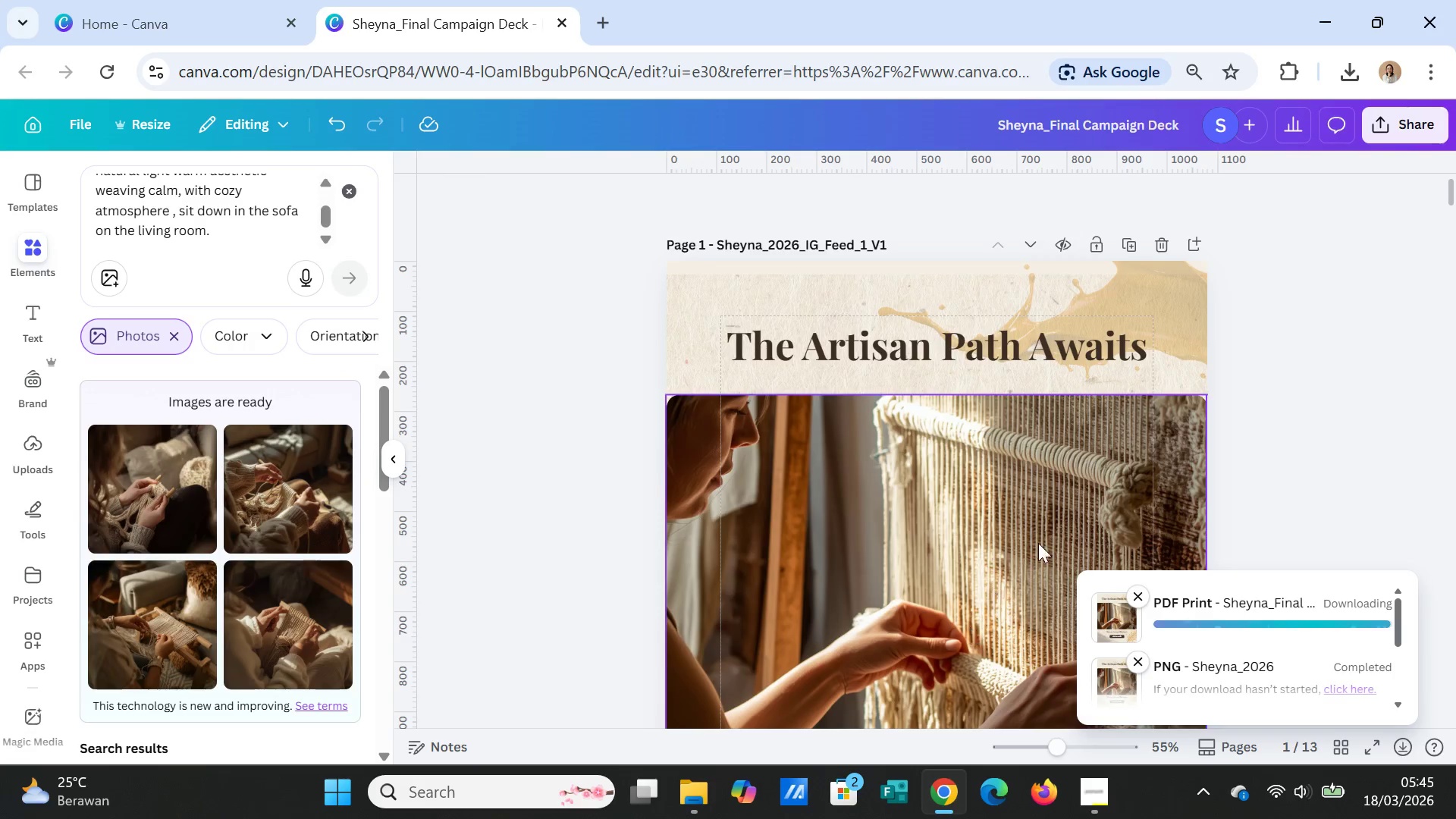 
wait(20.8)
 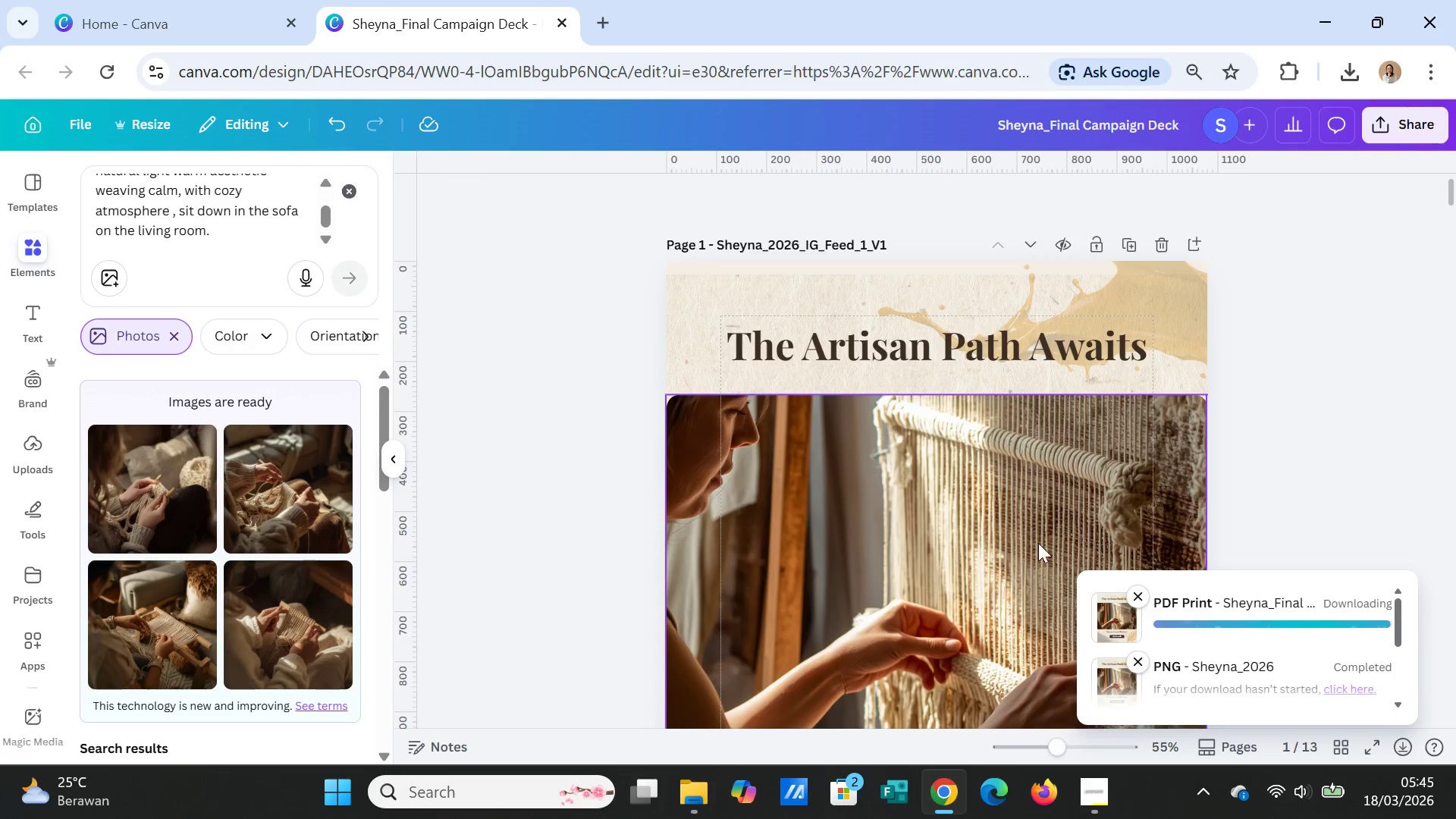 
left_click([627, 659])
 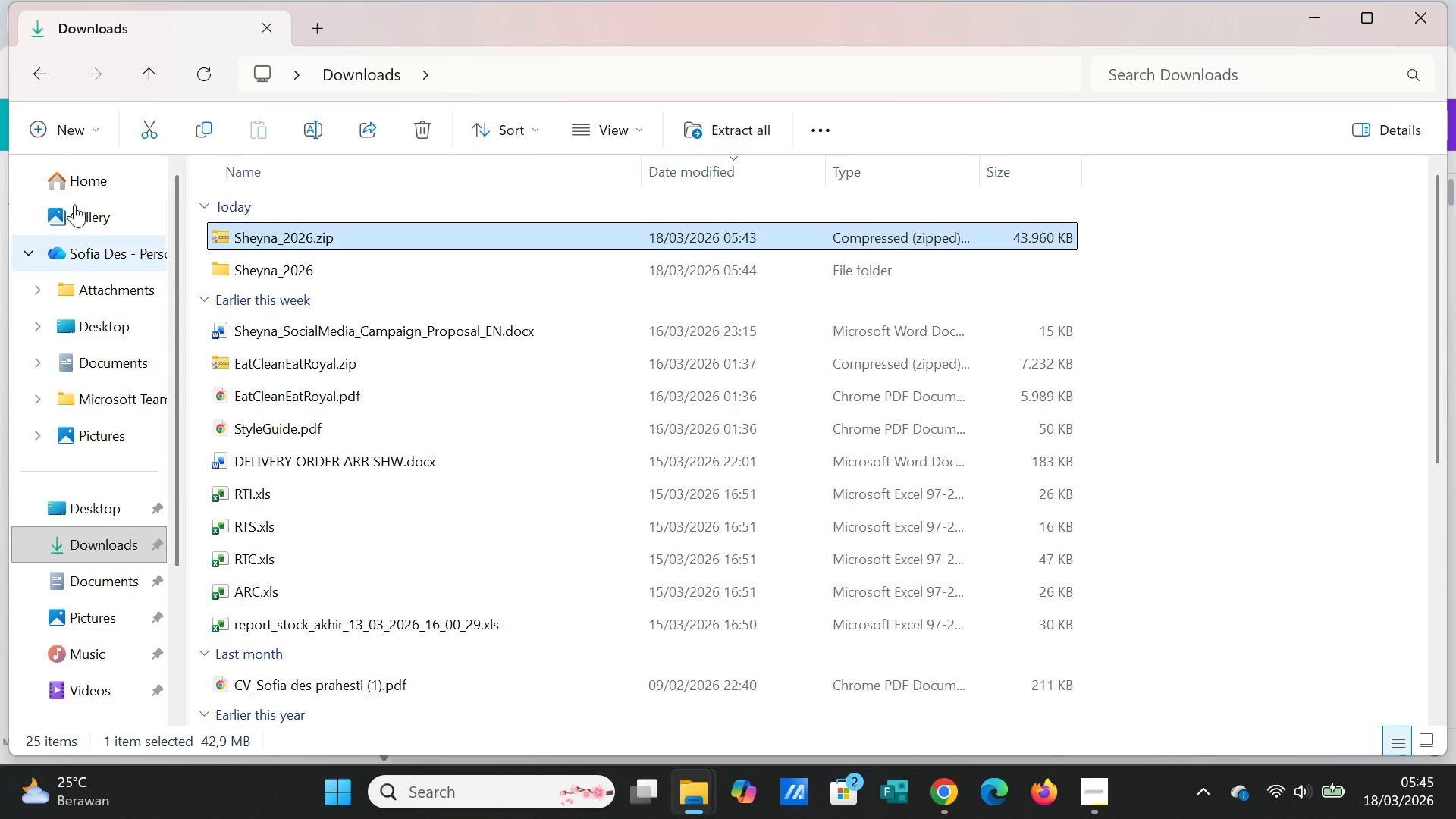 
mouse_move([49, 80])
 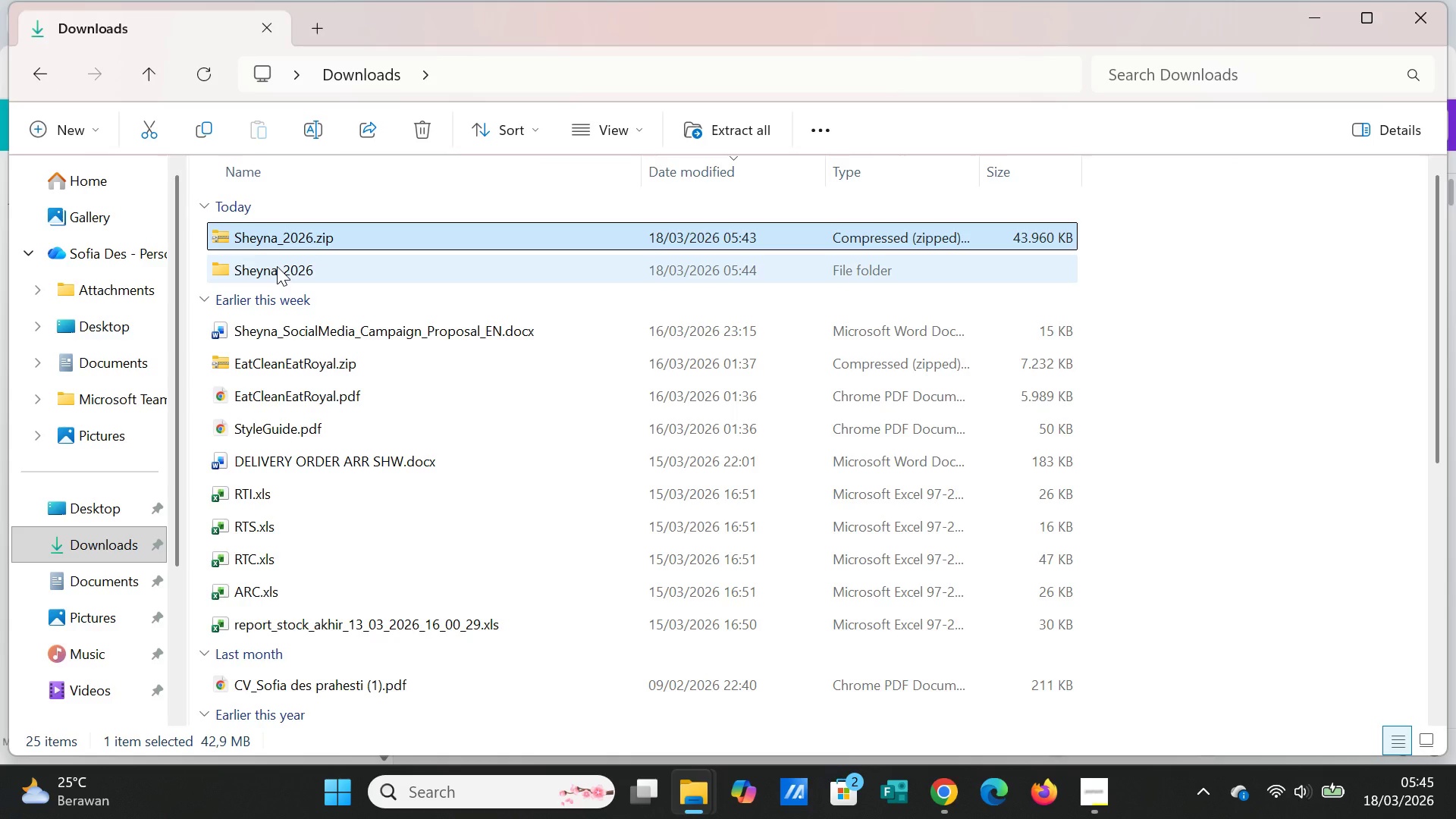 
left_click([277, 266])
 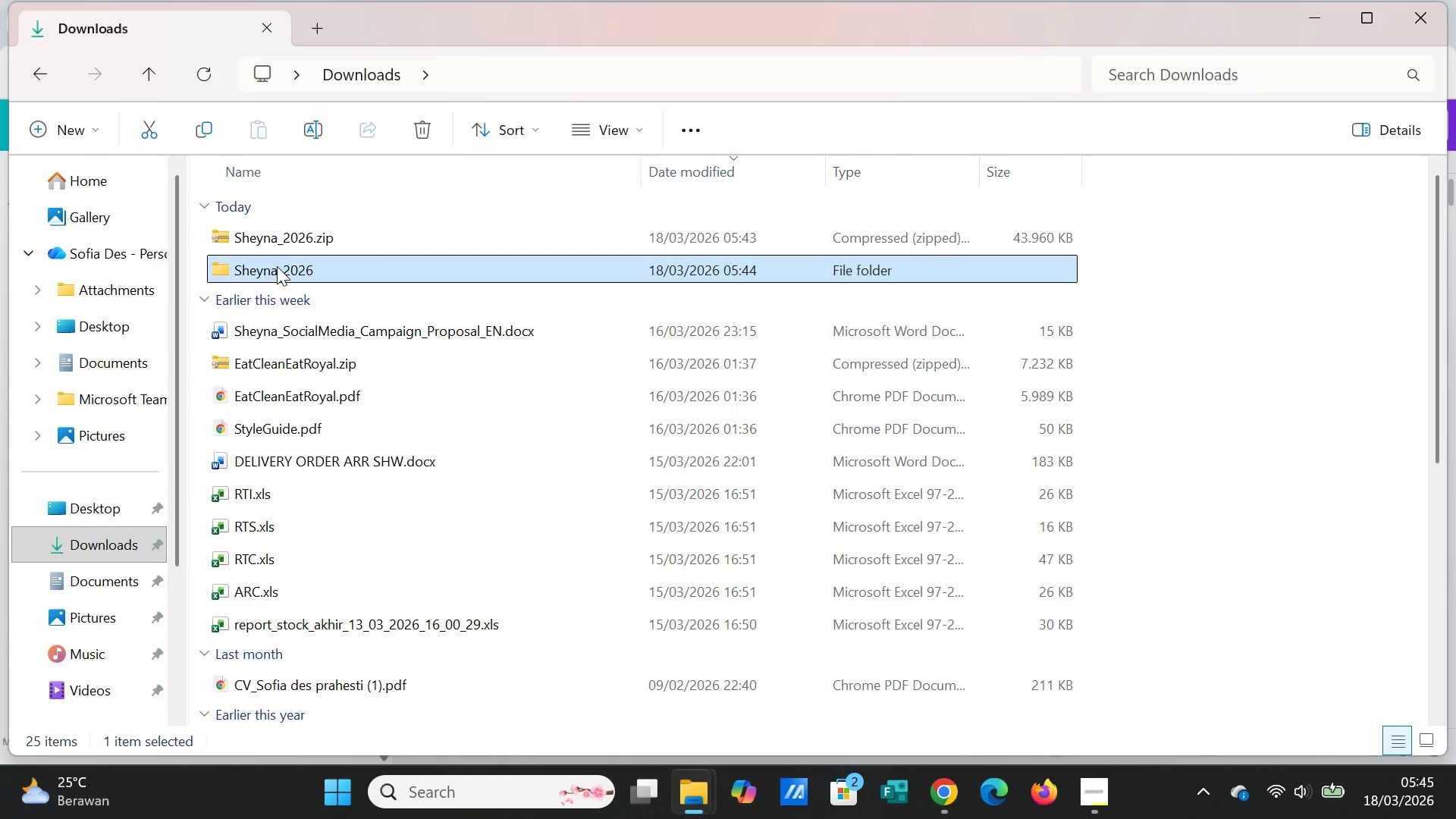 
double_click([277, 266])
 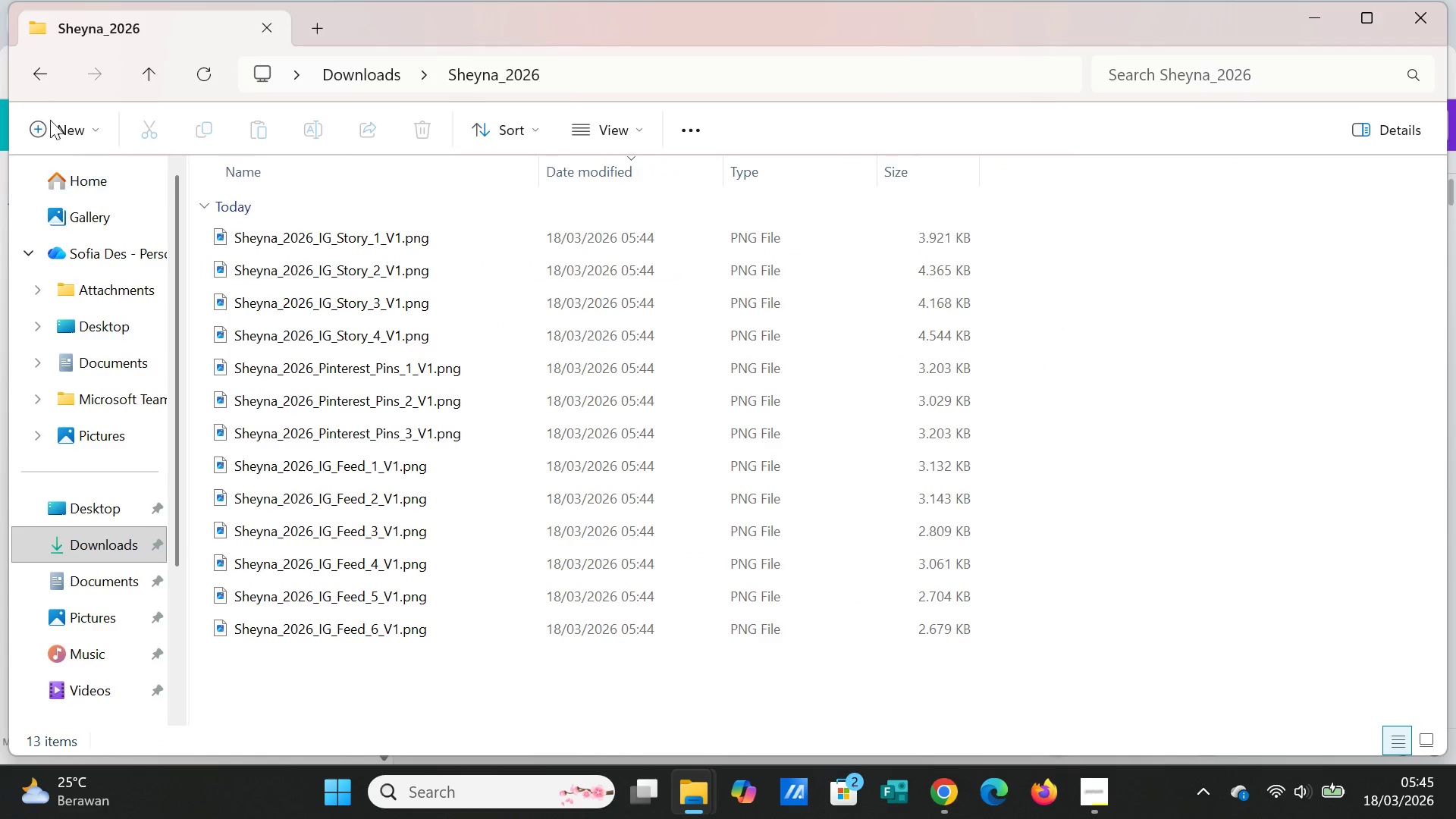 
left_click([34, 70])
 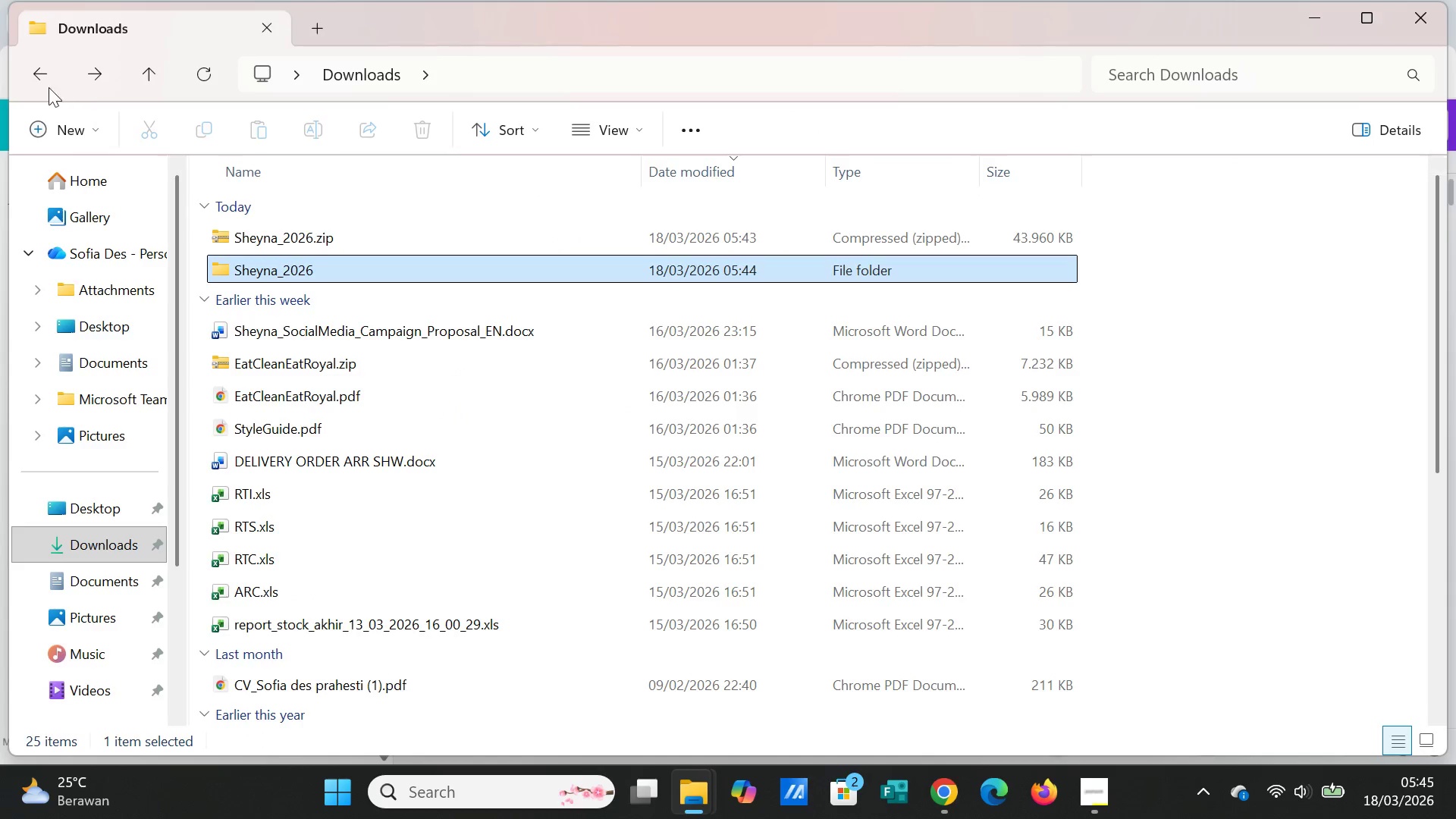 
left_click([43, 77])
 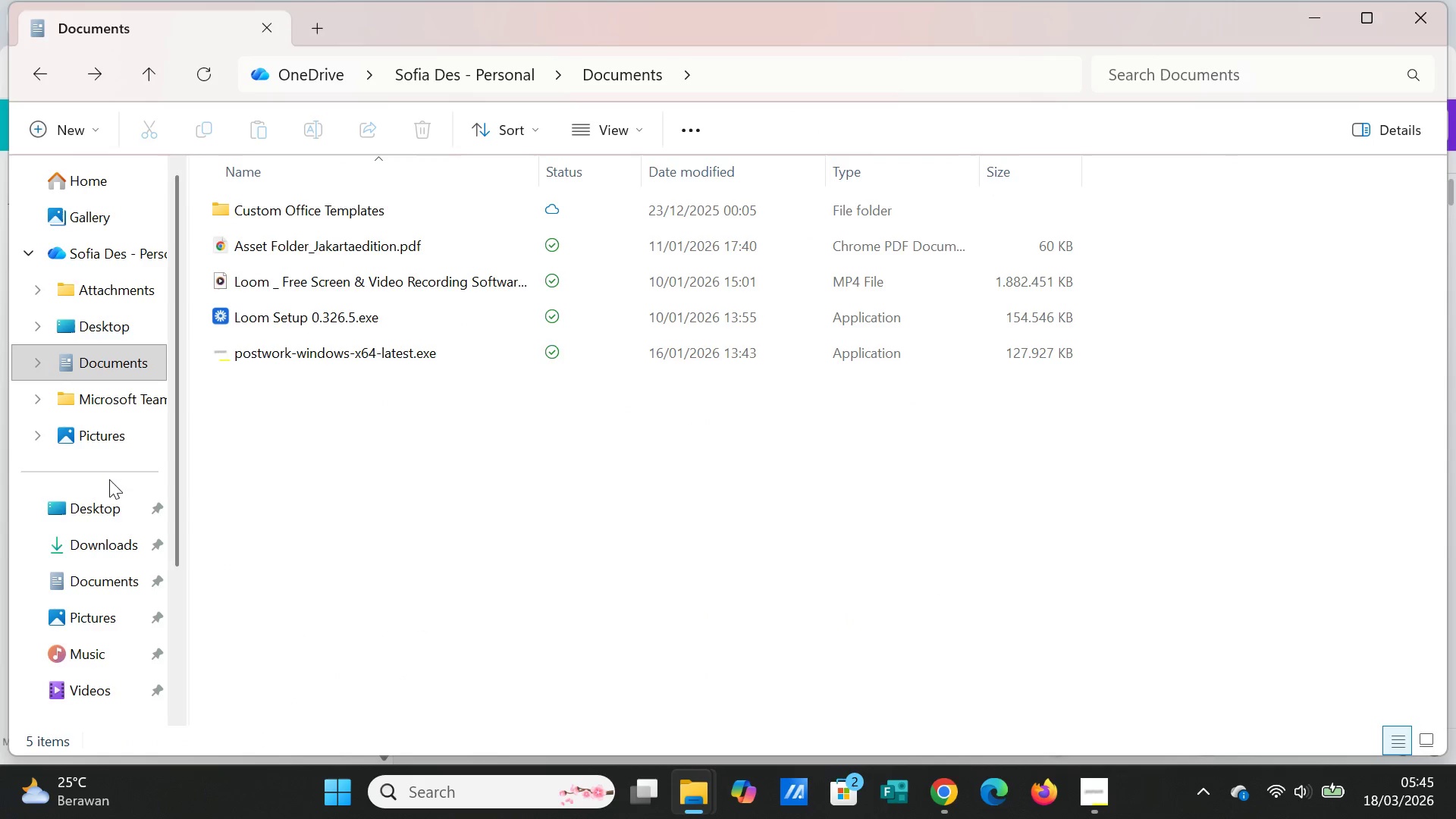 
left_click([99, 548])
 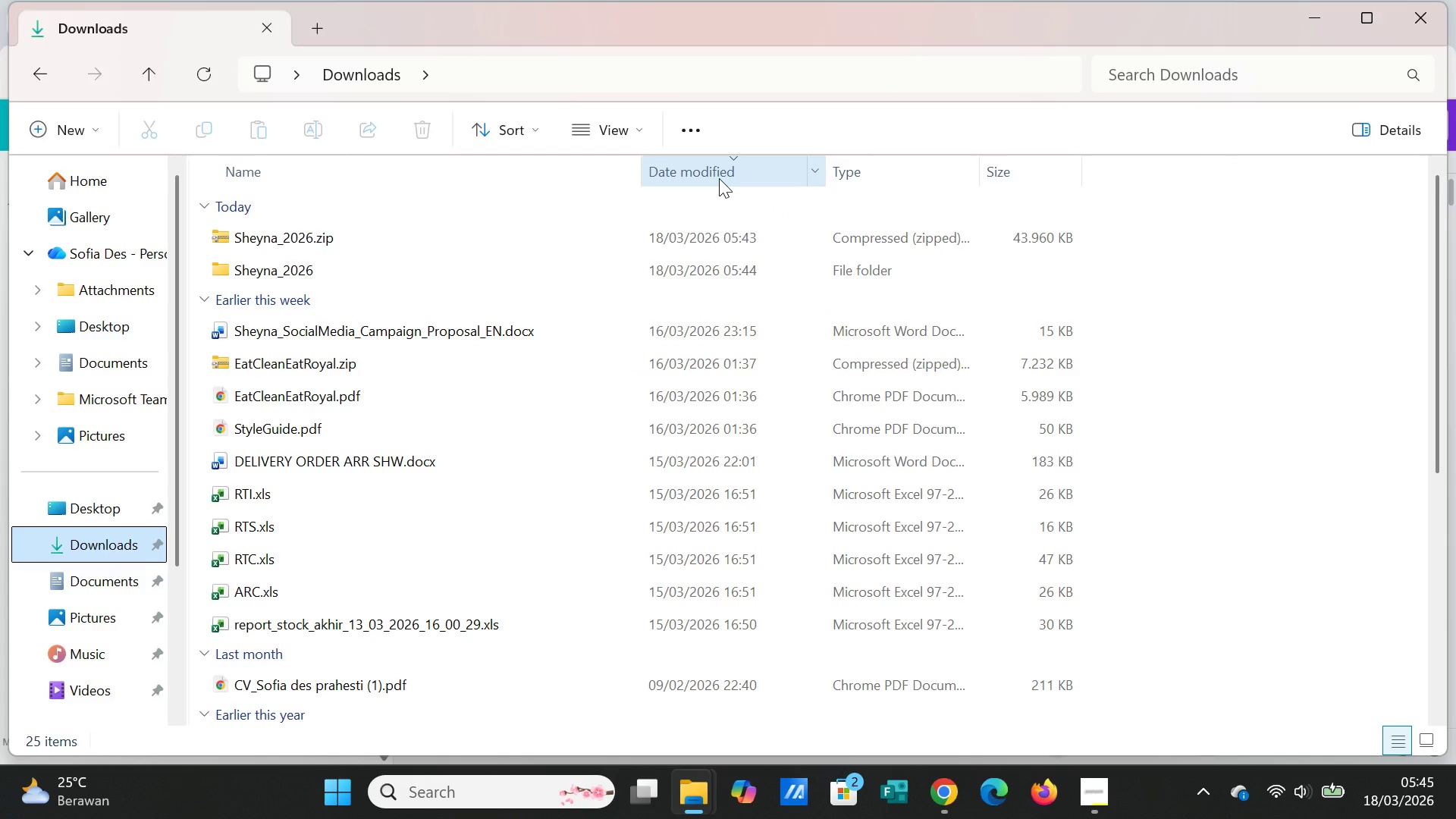 
left_click([719, 178])
 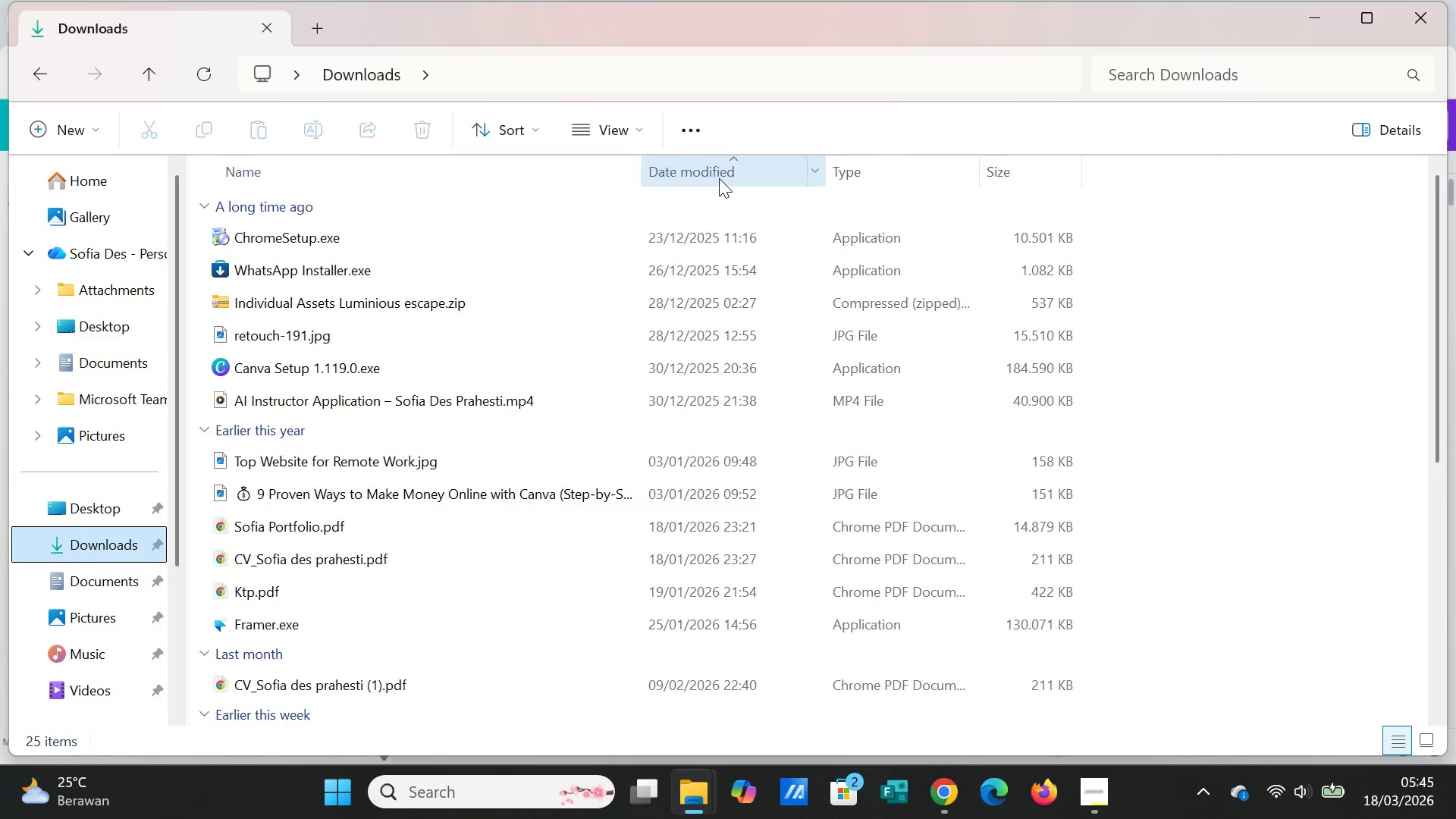 
left_click([719, 178])
 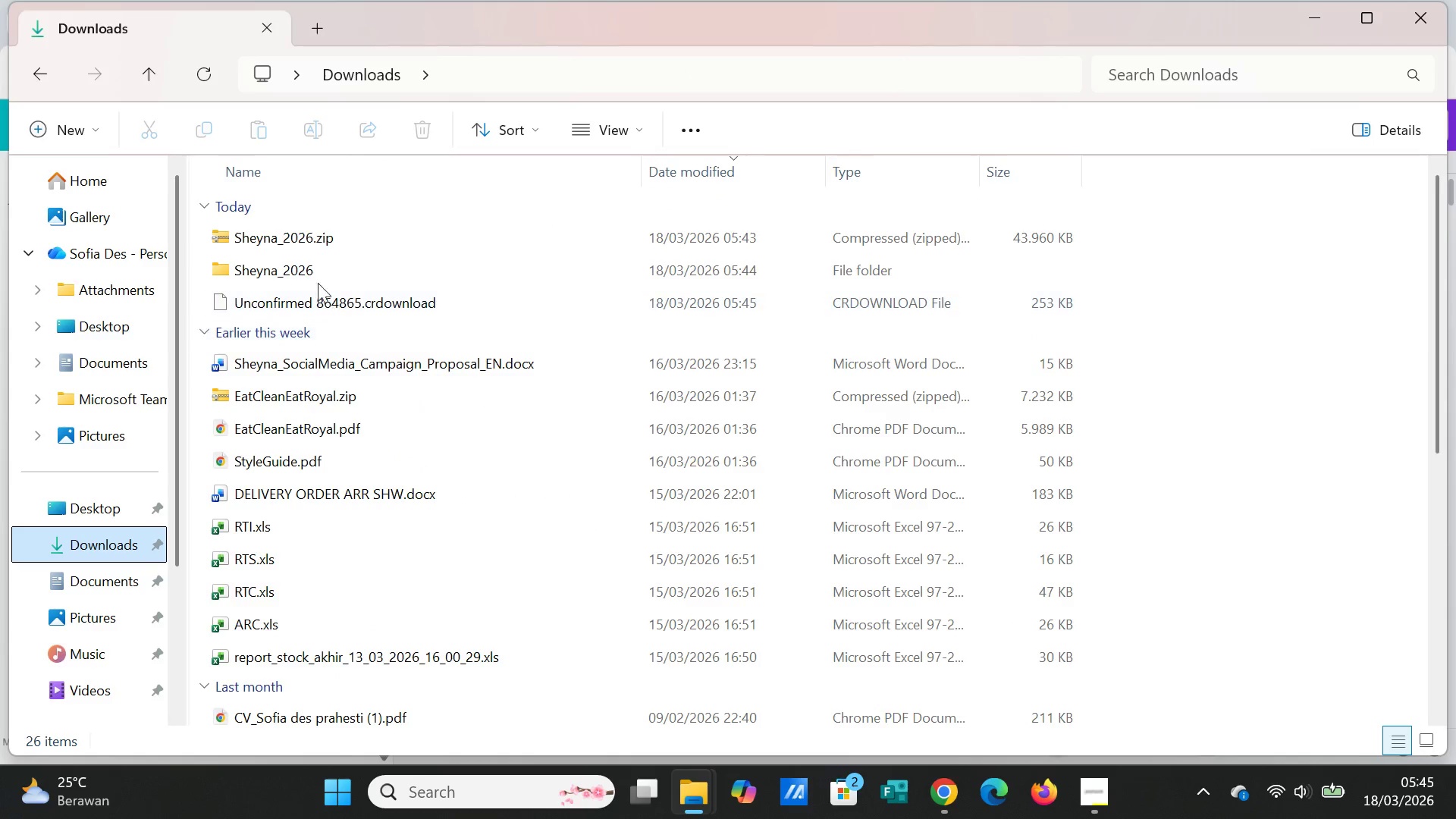 
double_click([313, 270])
 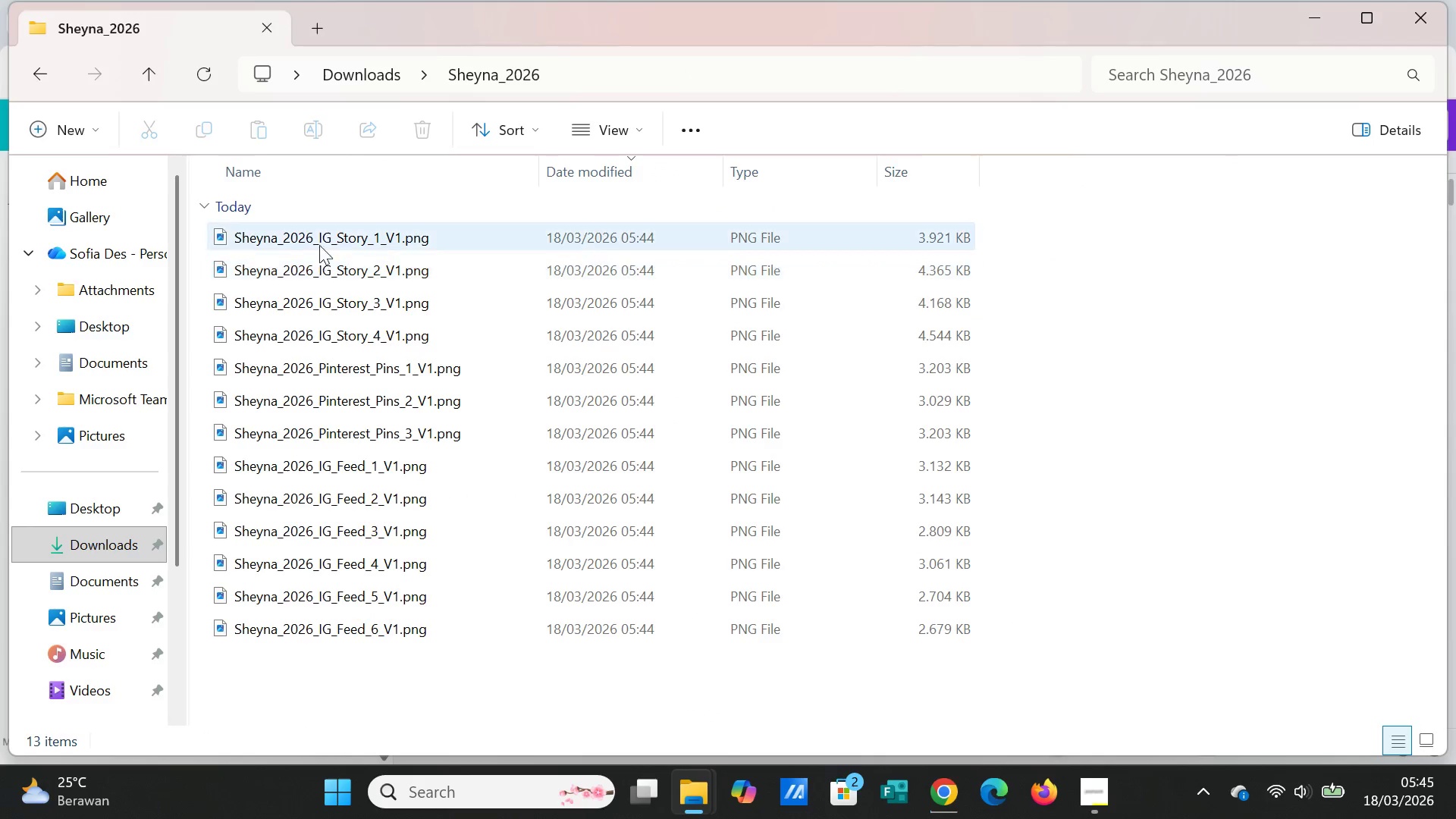 
left_click([324, 236])
 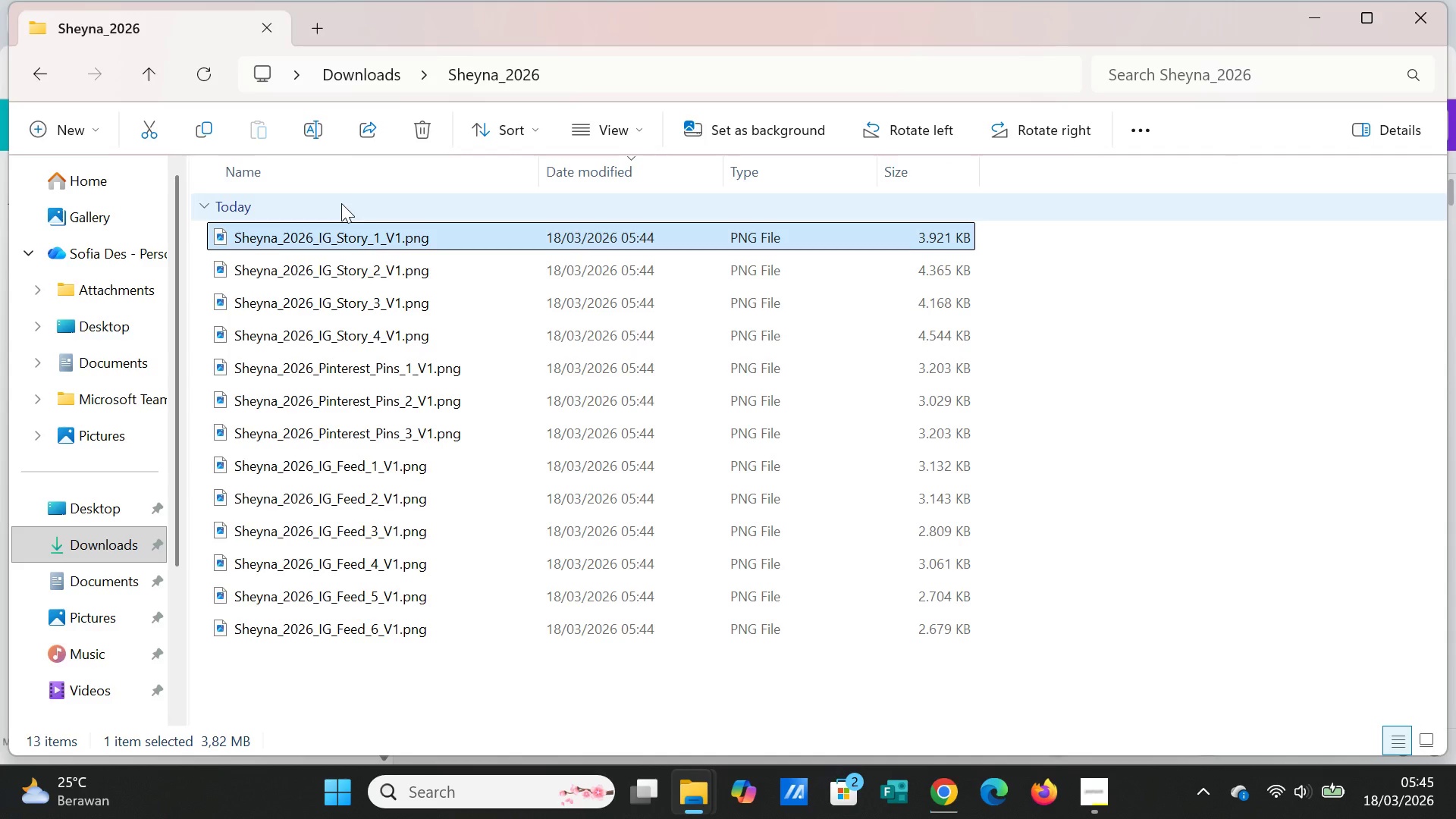 
key(Shift+ArrowDown)
 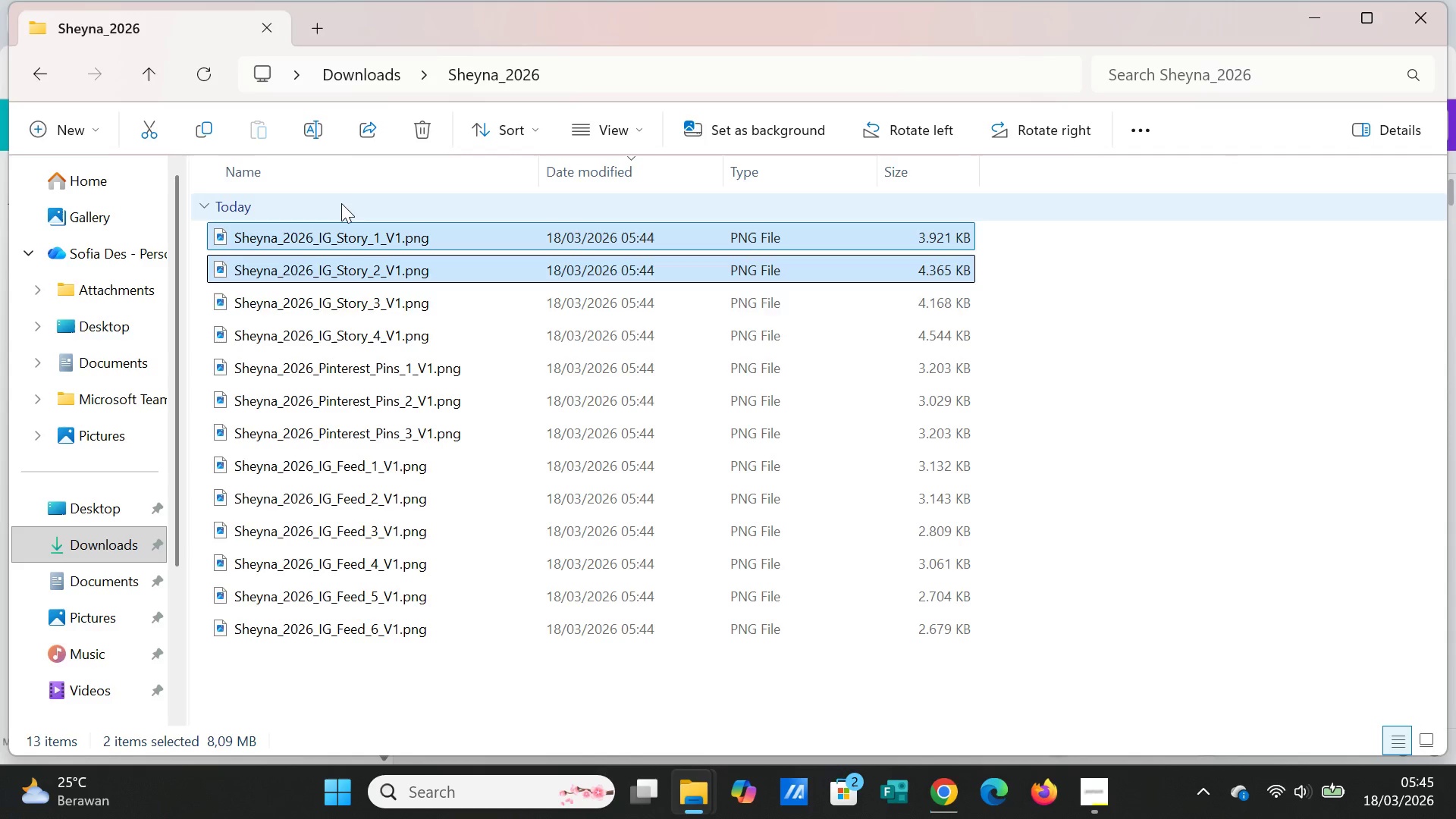 
key(Shift+ArrowDown)
 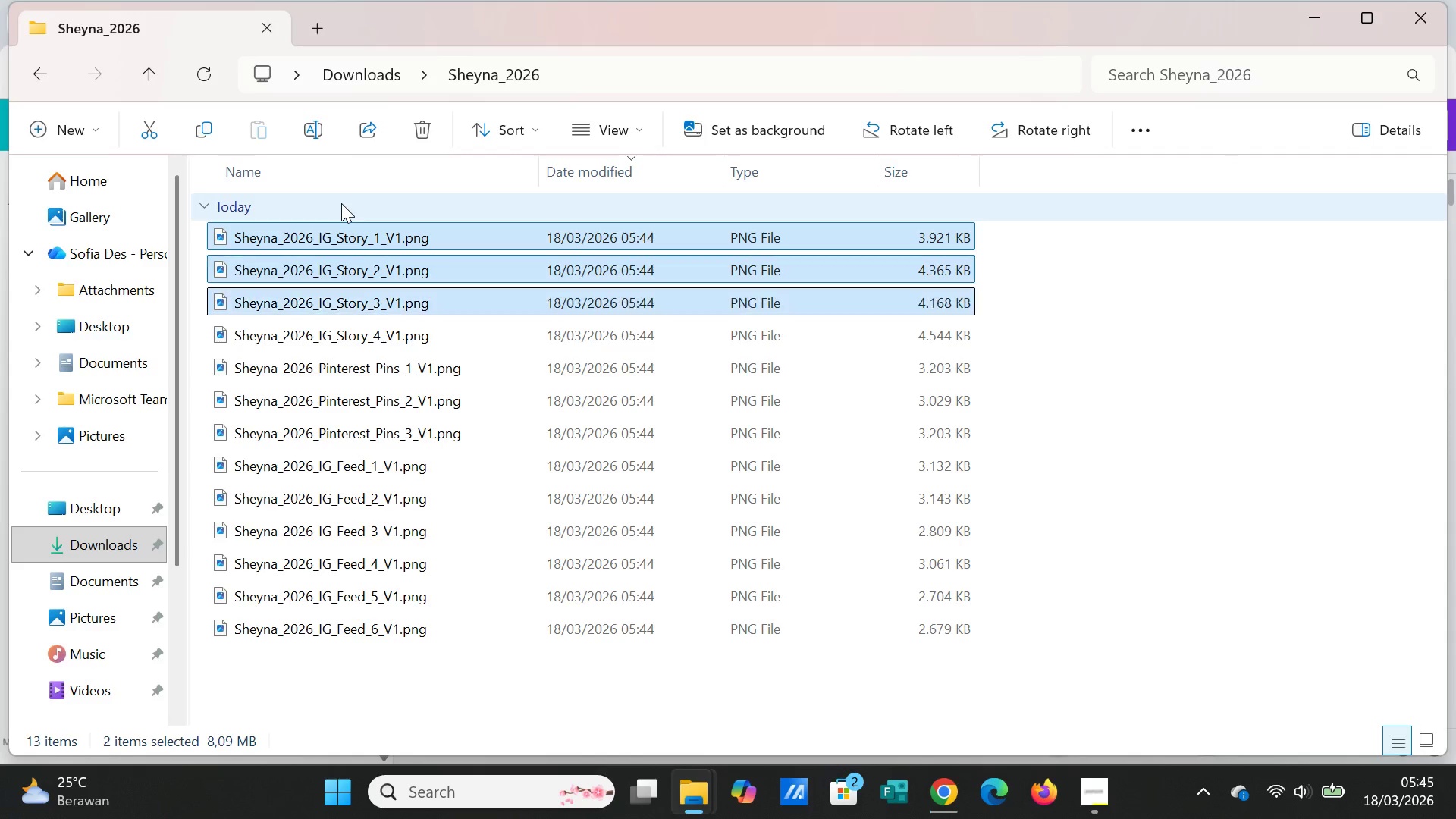 
key(Shift+ArrowDown)
 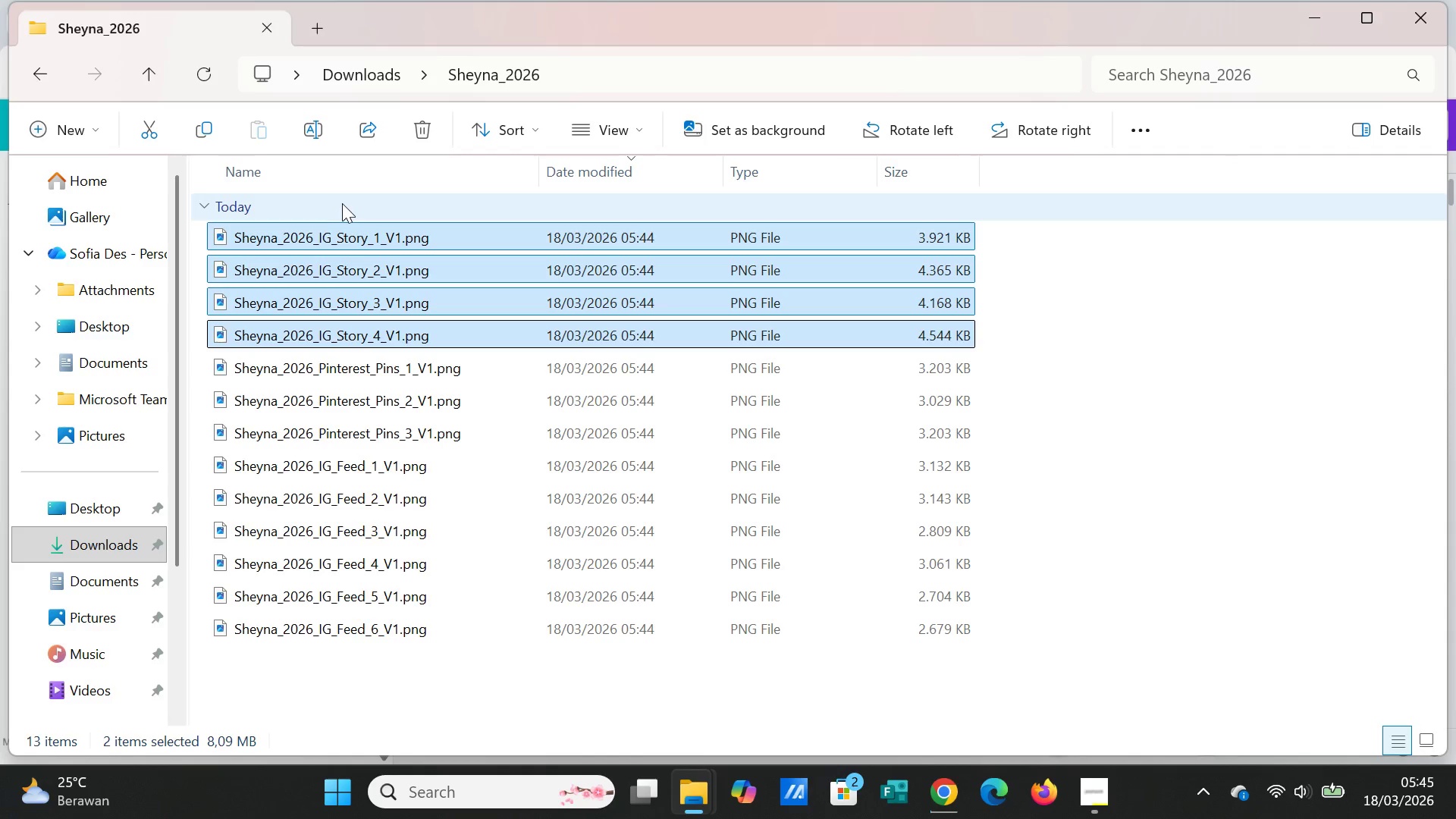 
key(Shift+ArrowDown)
 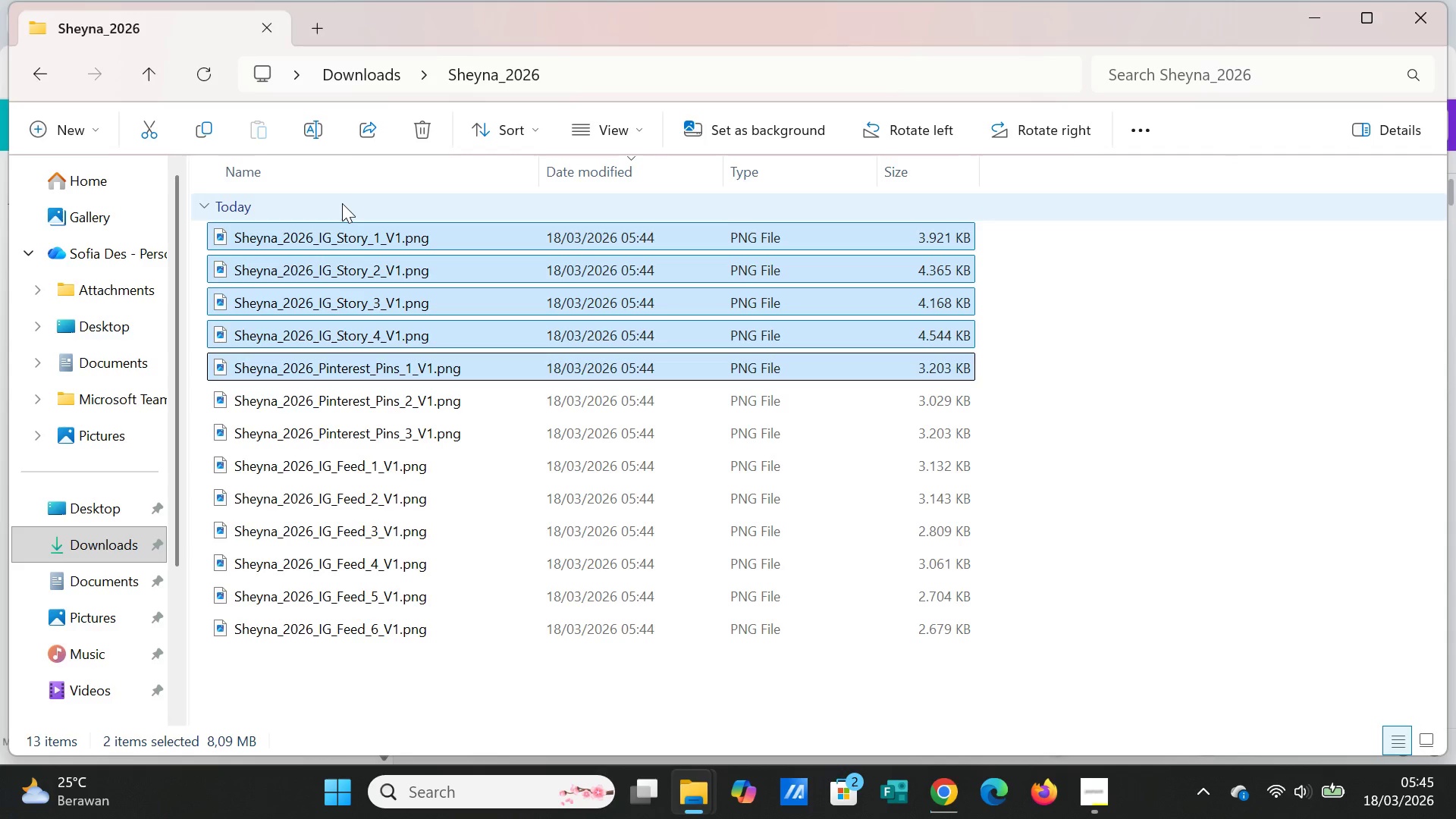 
key(Shift+ArrowDown)
 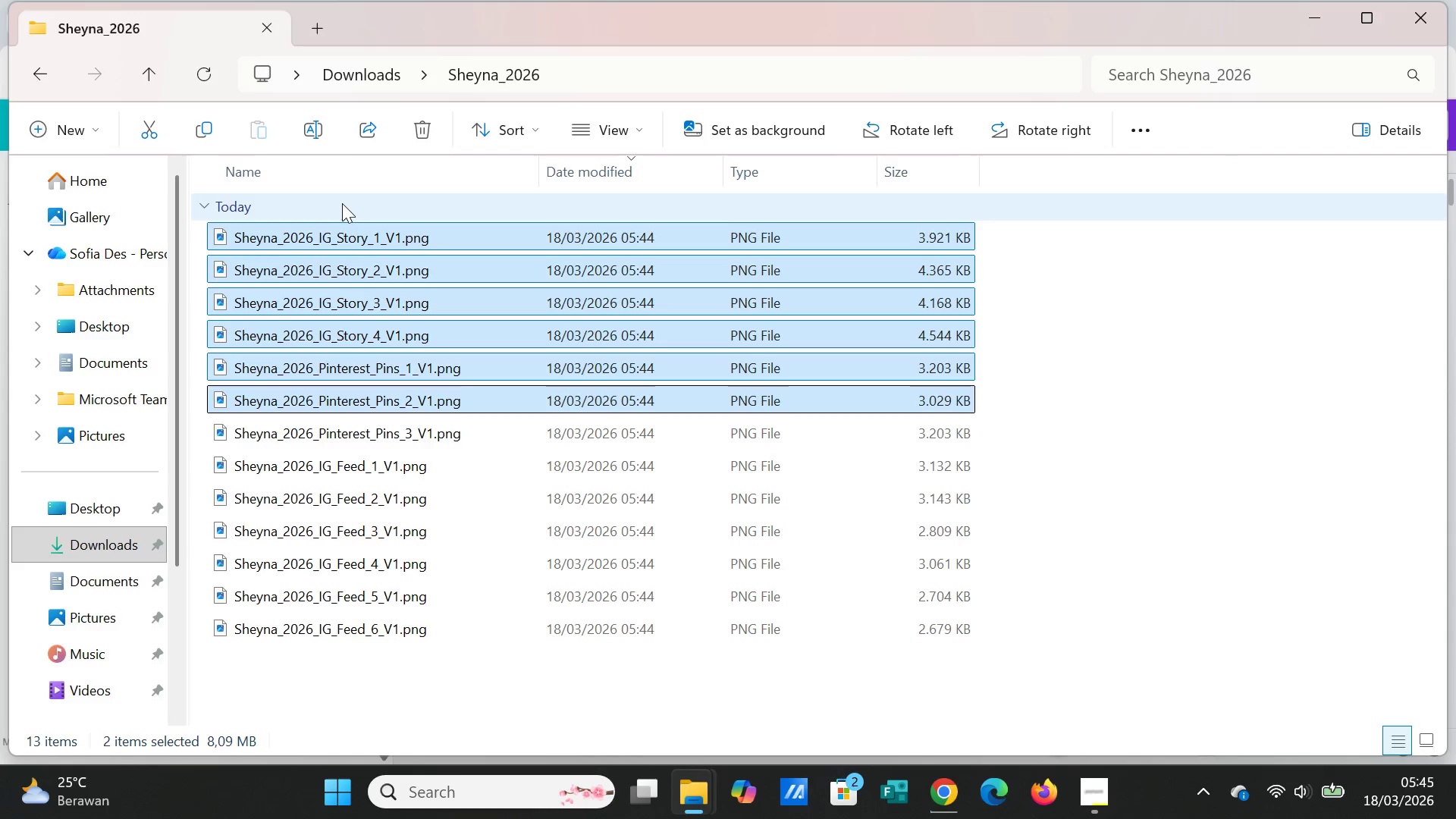 
key(Shift+ArrowDown)
 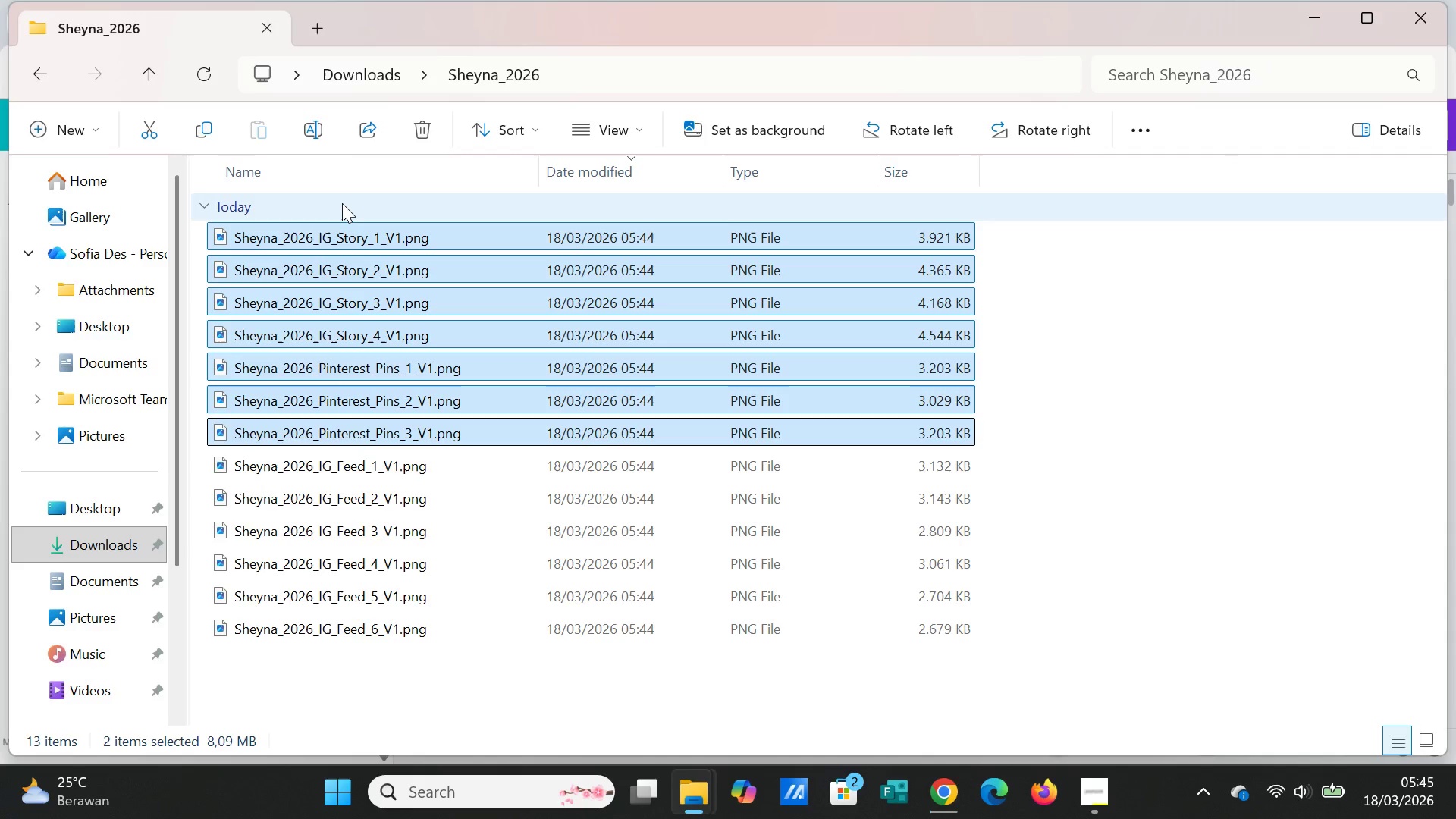 
key(Shift+ArrowDown)
 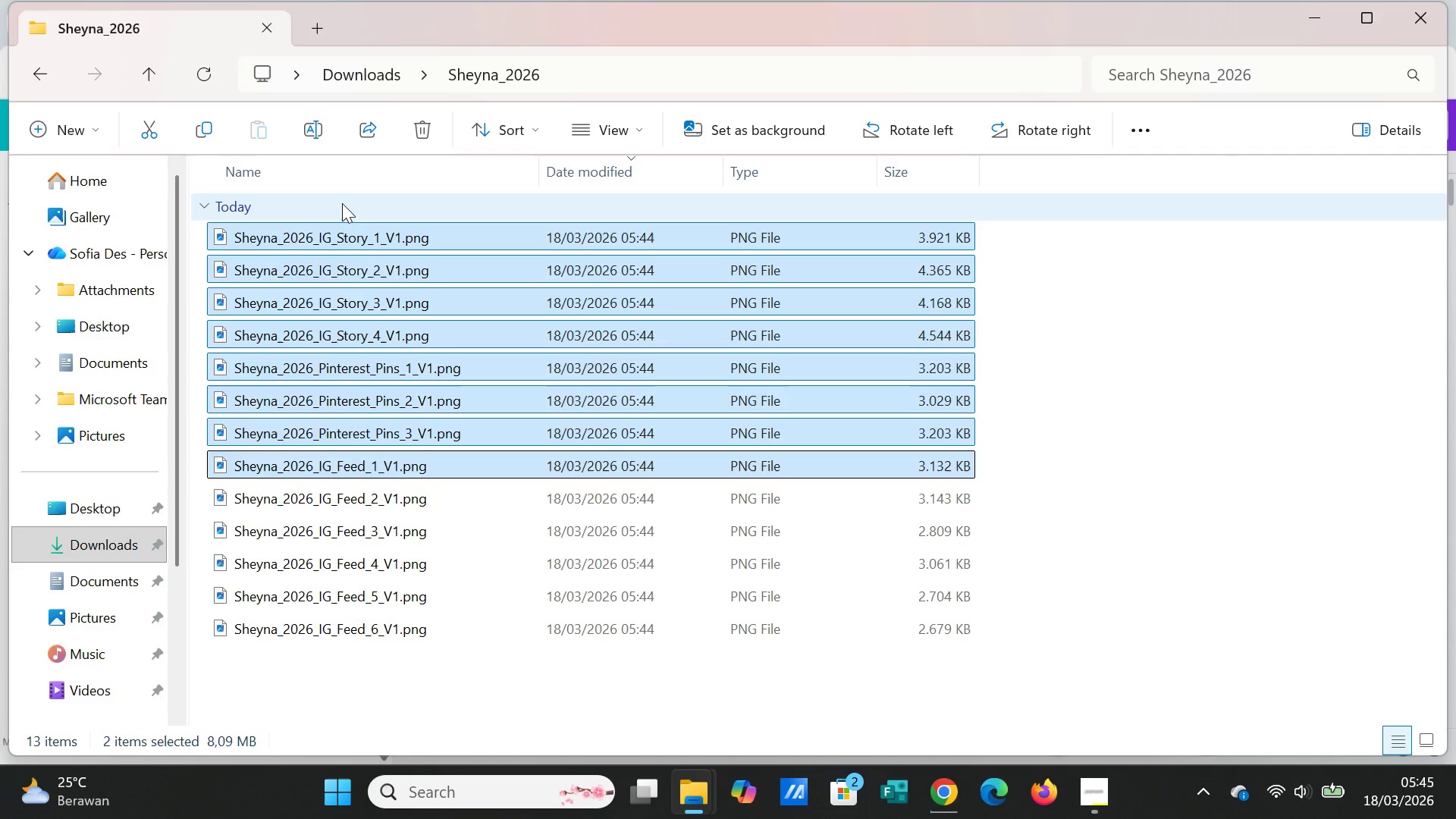 
key(Shift+ArrowDown)
 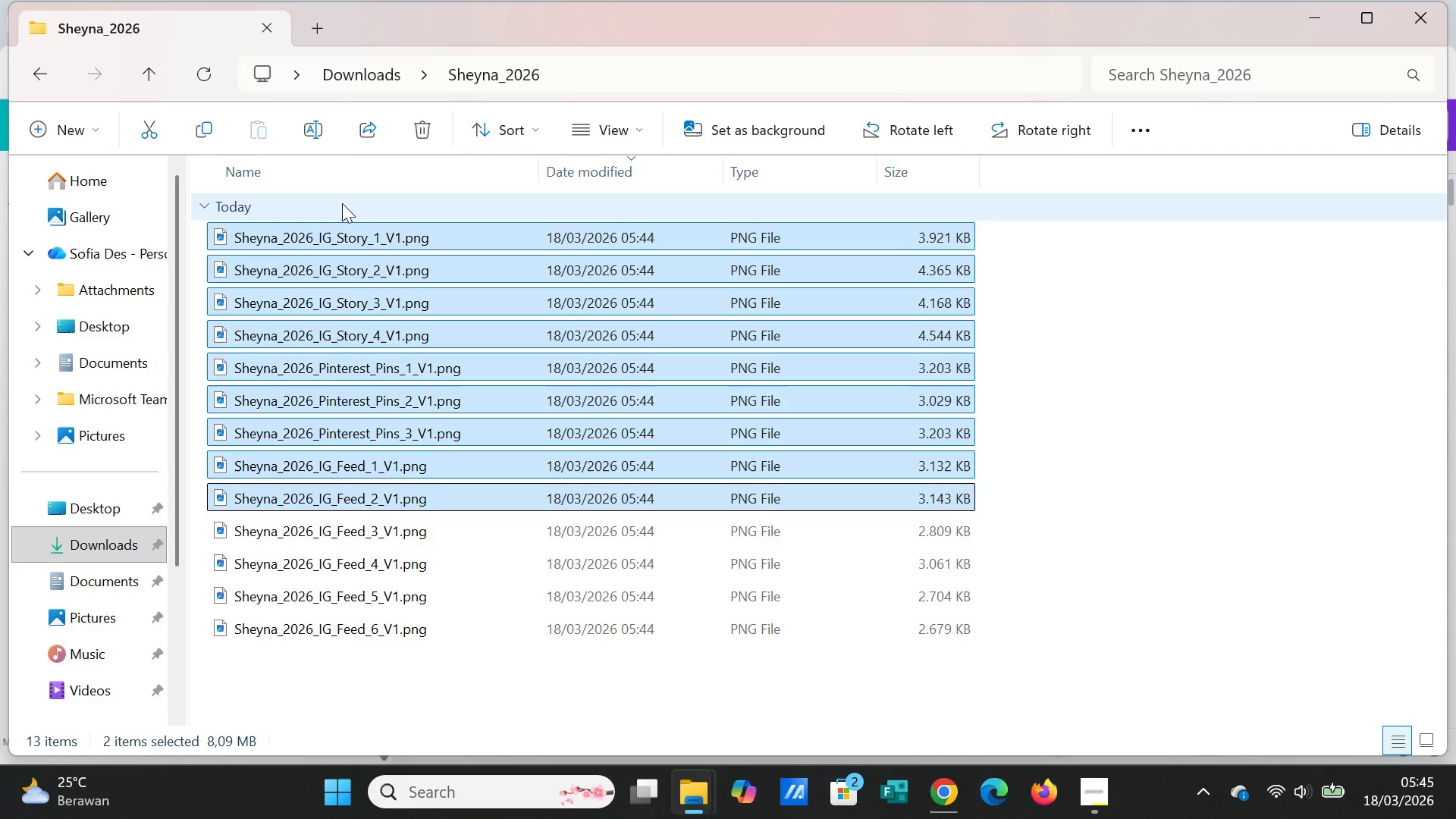 
key(Shift+ArrowDown)